 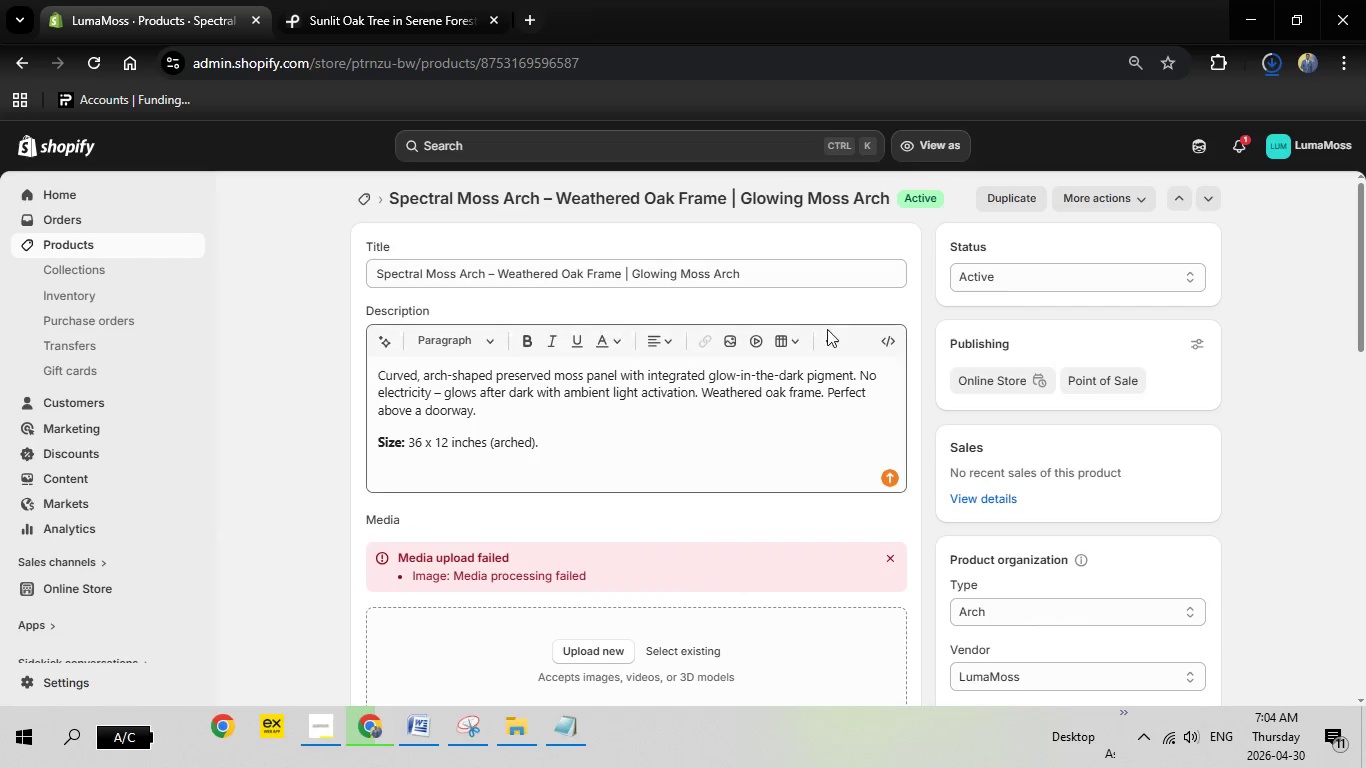 
scroll: coordinate [813, 343], scroll_direction: down, amount: 1.0
 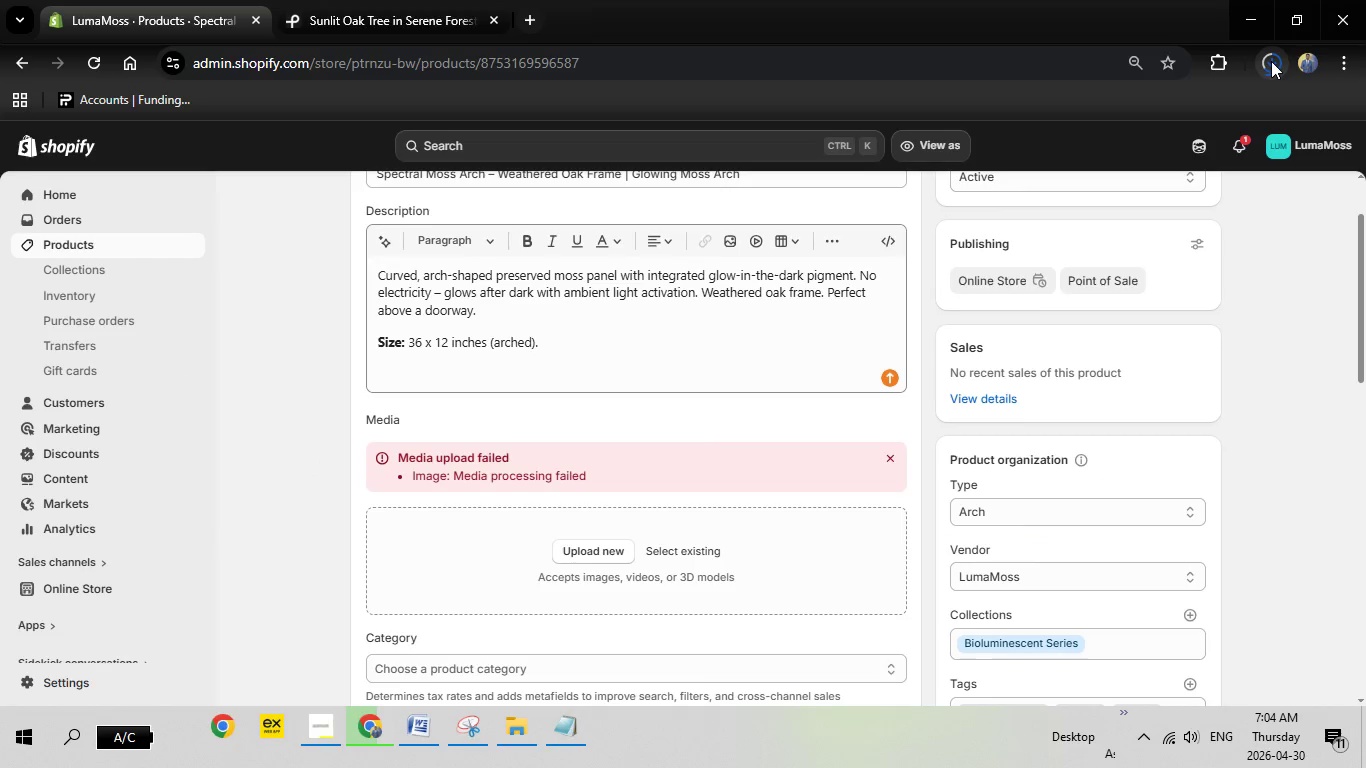 
left_click([1271, 61])
 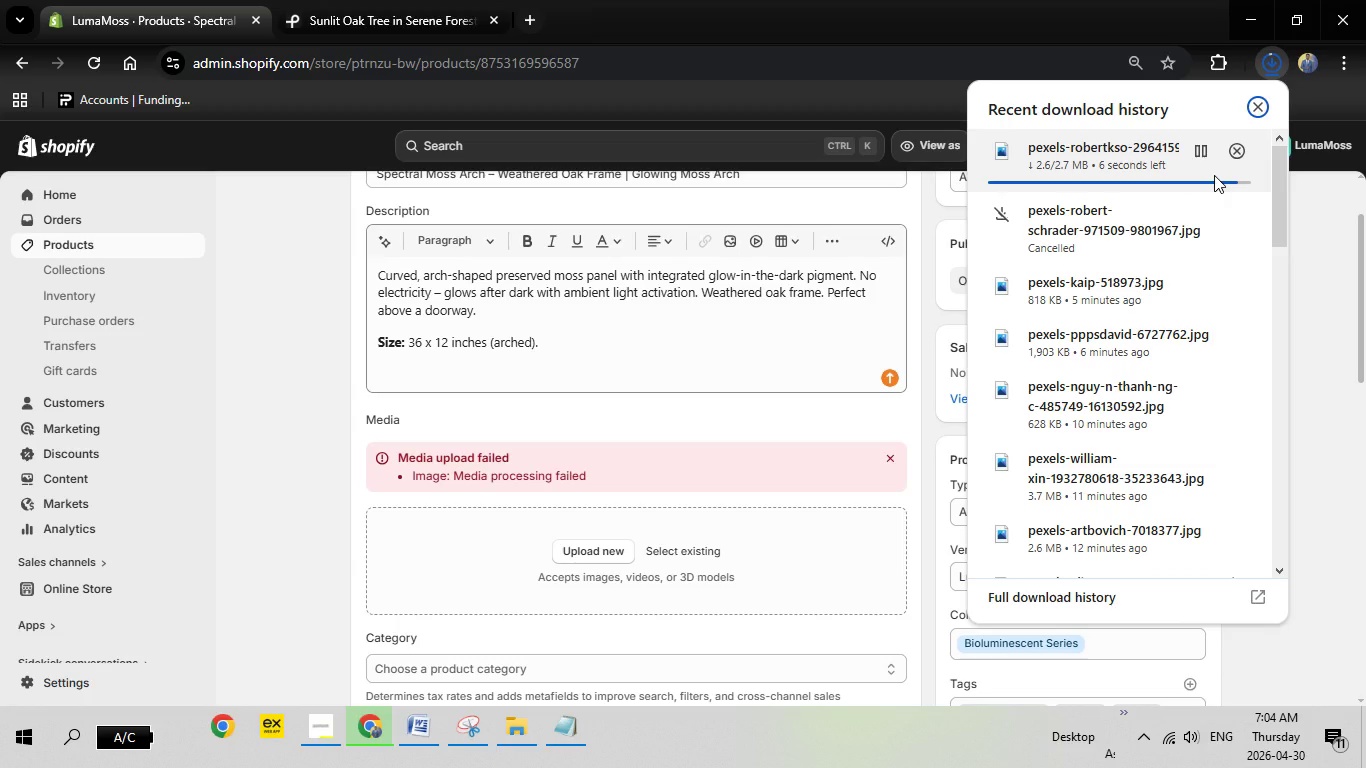 
wait(37.52)
 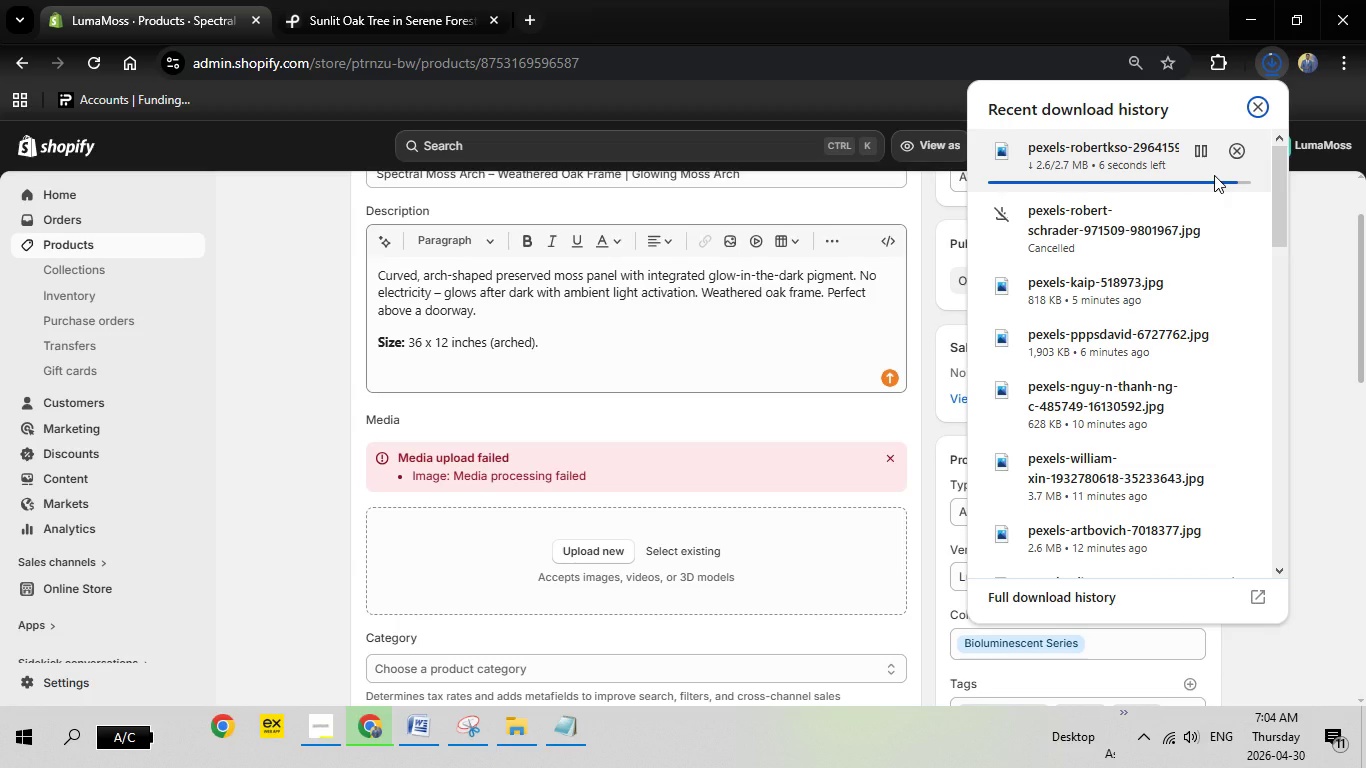 
left_click([596, 552])
 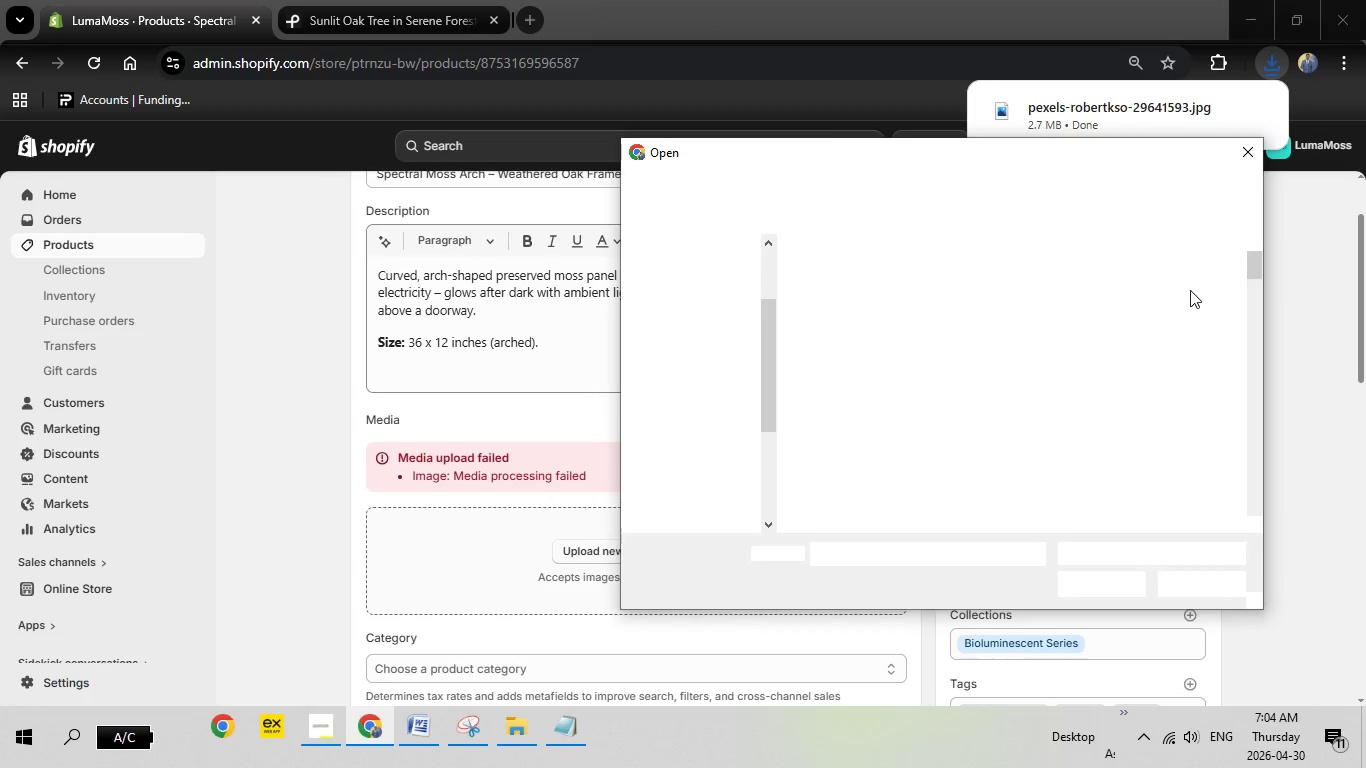 
left_click_drag(start_coordinate=[1251, 266], to_coordinate=[1231, 451])
 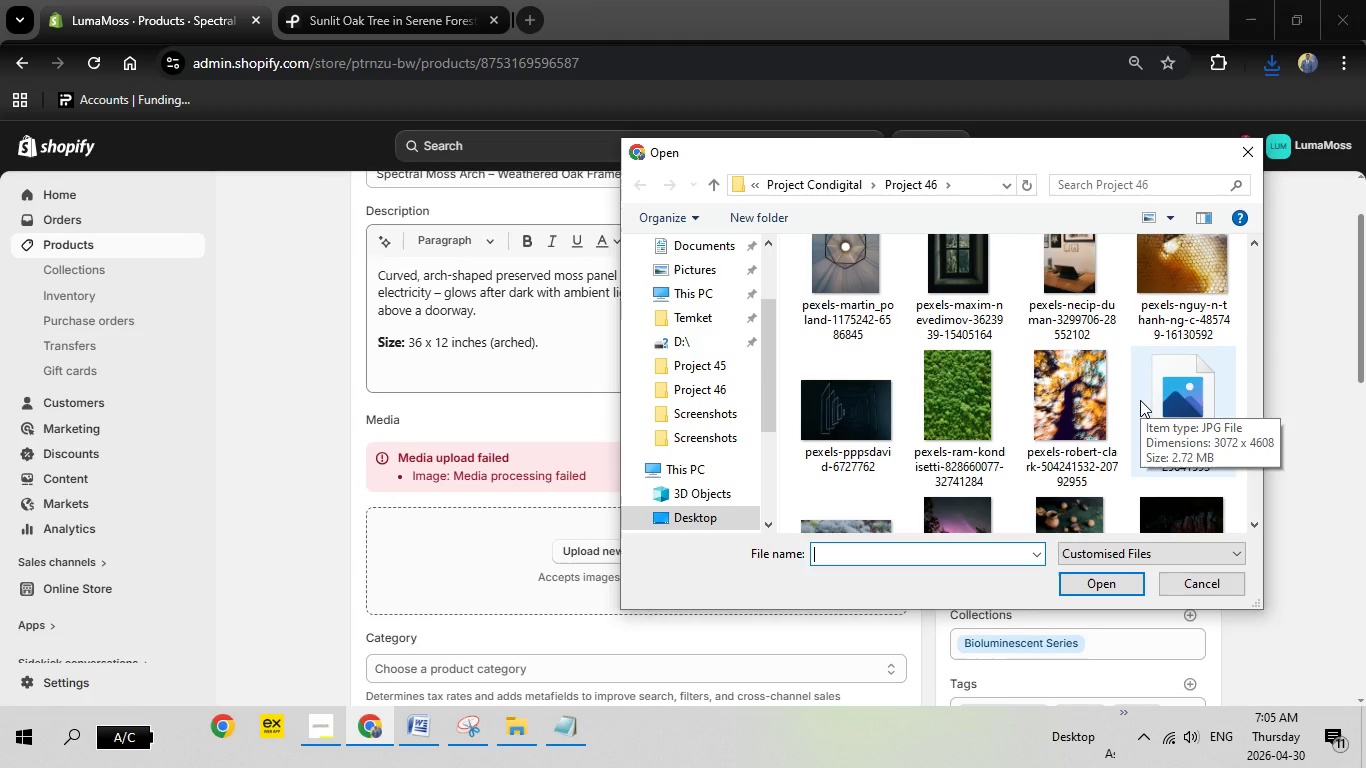 
wait(8.02)
 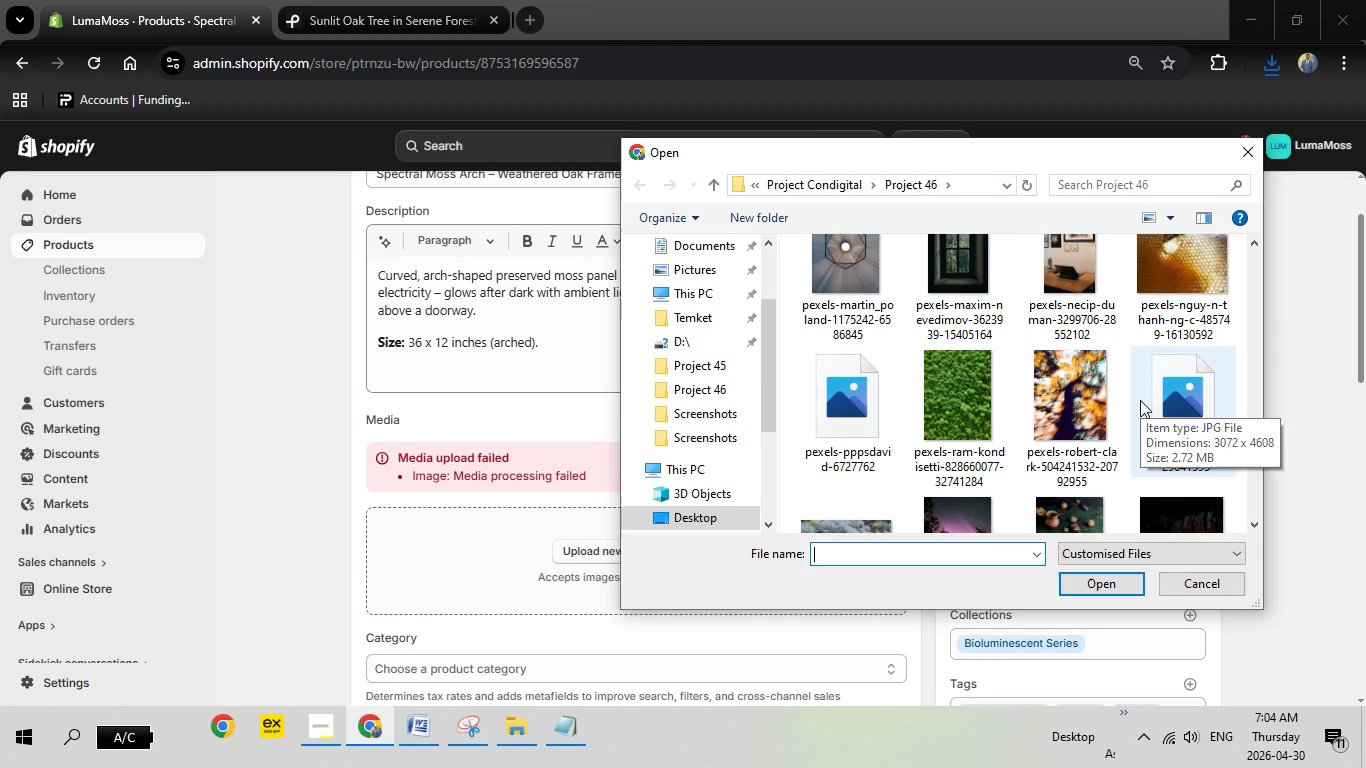 
double_click([1140, 400])
 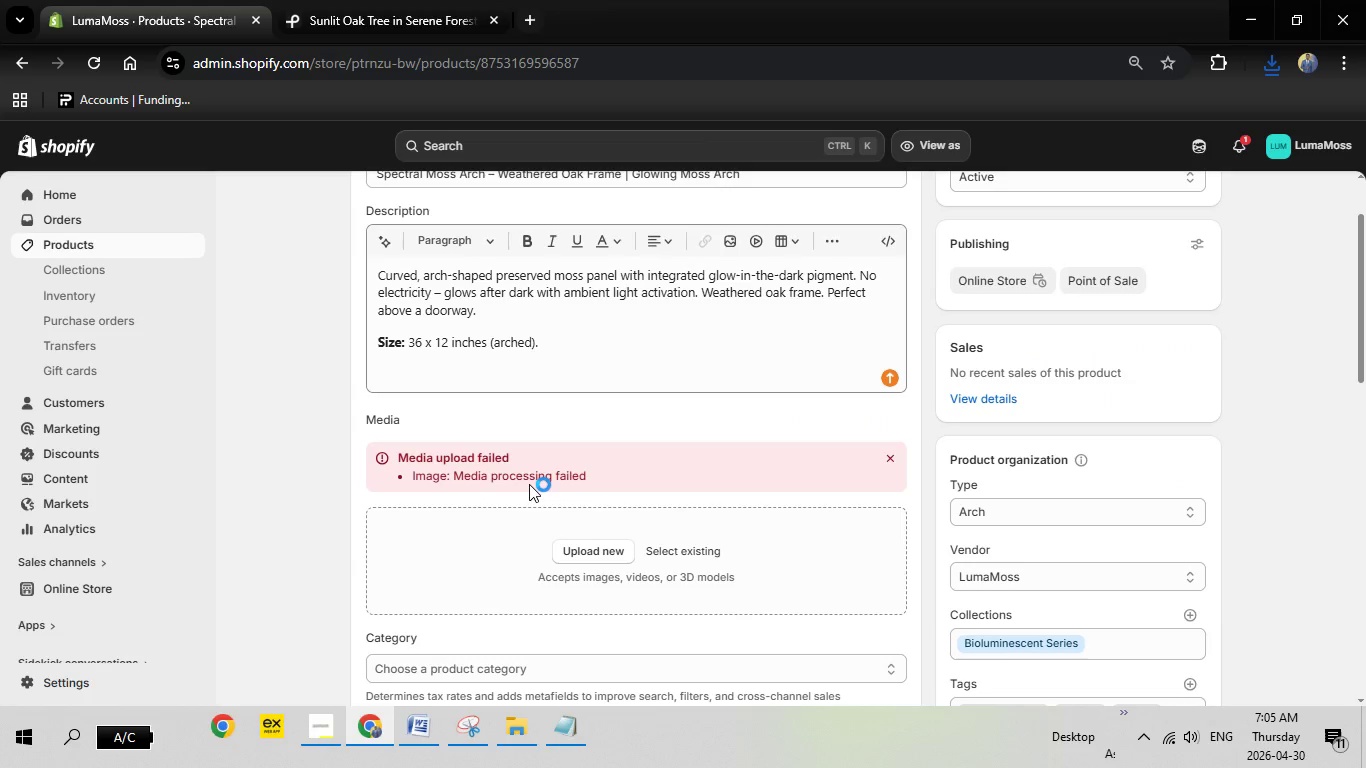 
scroll: coordinate [529, 484], scroll_direction: down, amount: 1.0
 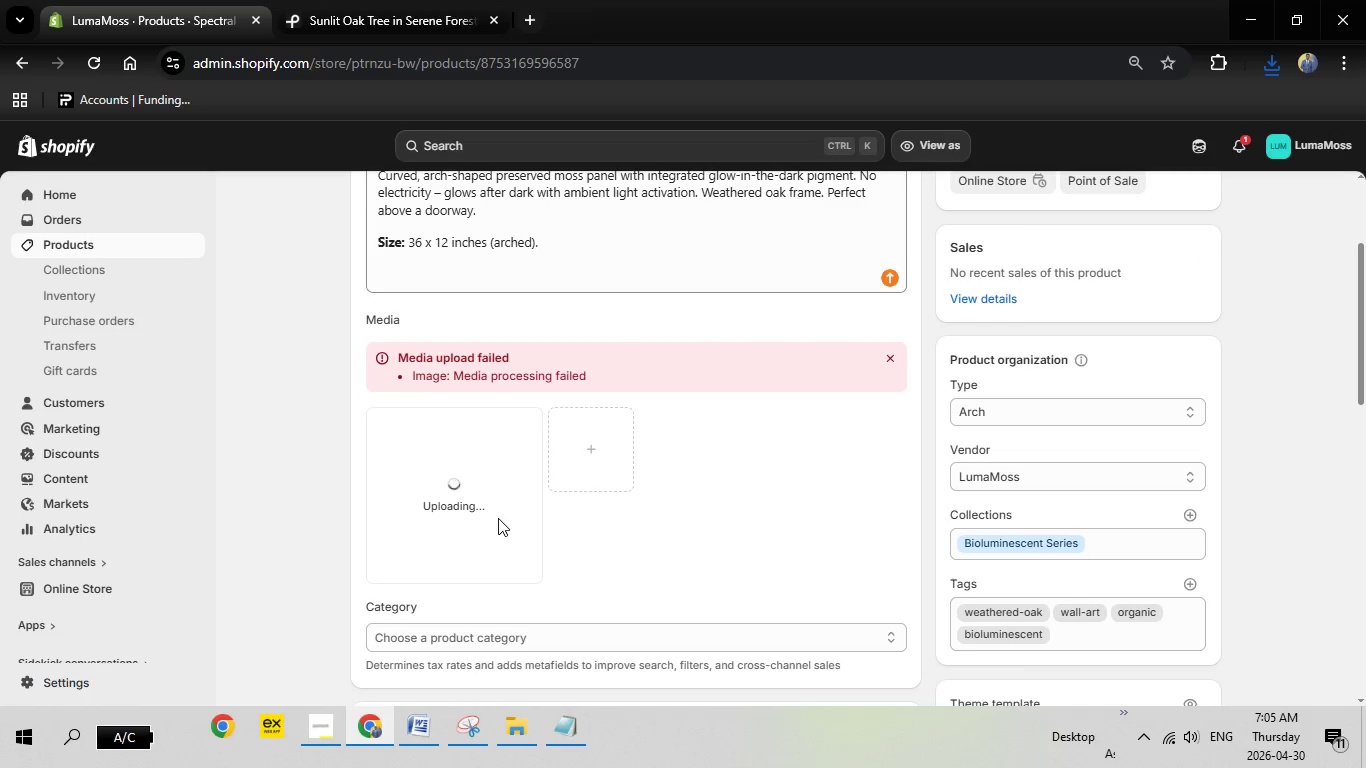 
wait(11.76)
 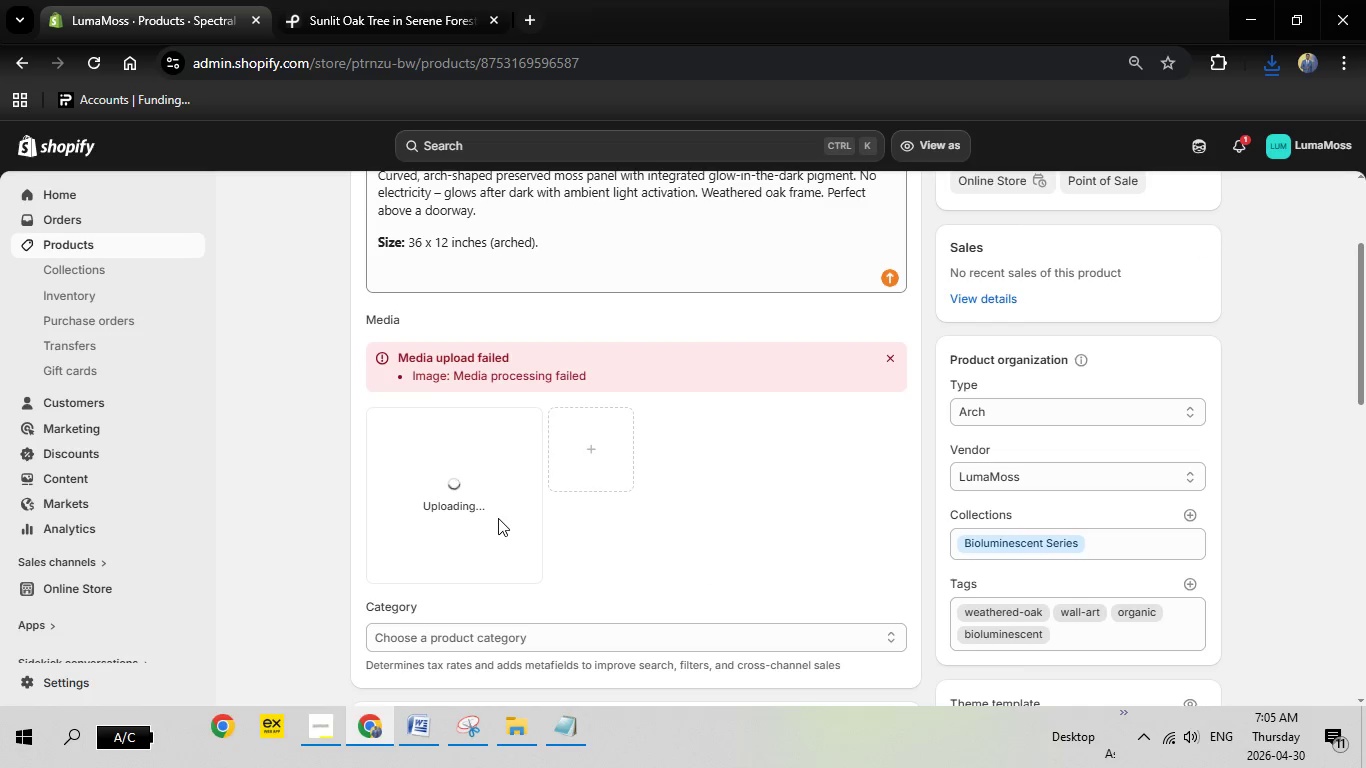 
scroll: coordinate [589, 590], scroll_direction: down, amount: 1.0
 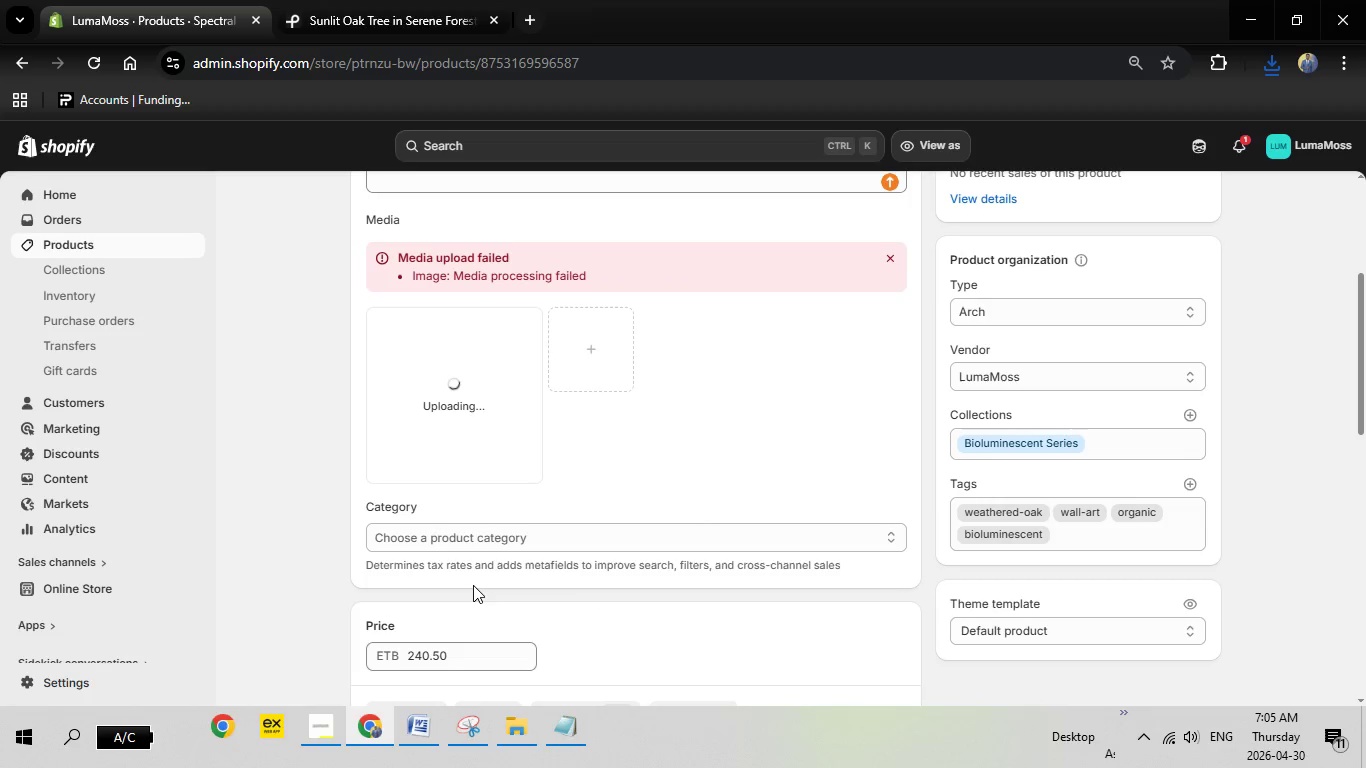 
wait(10.1)
 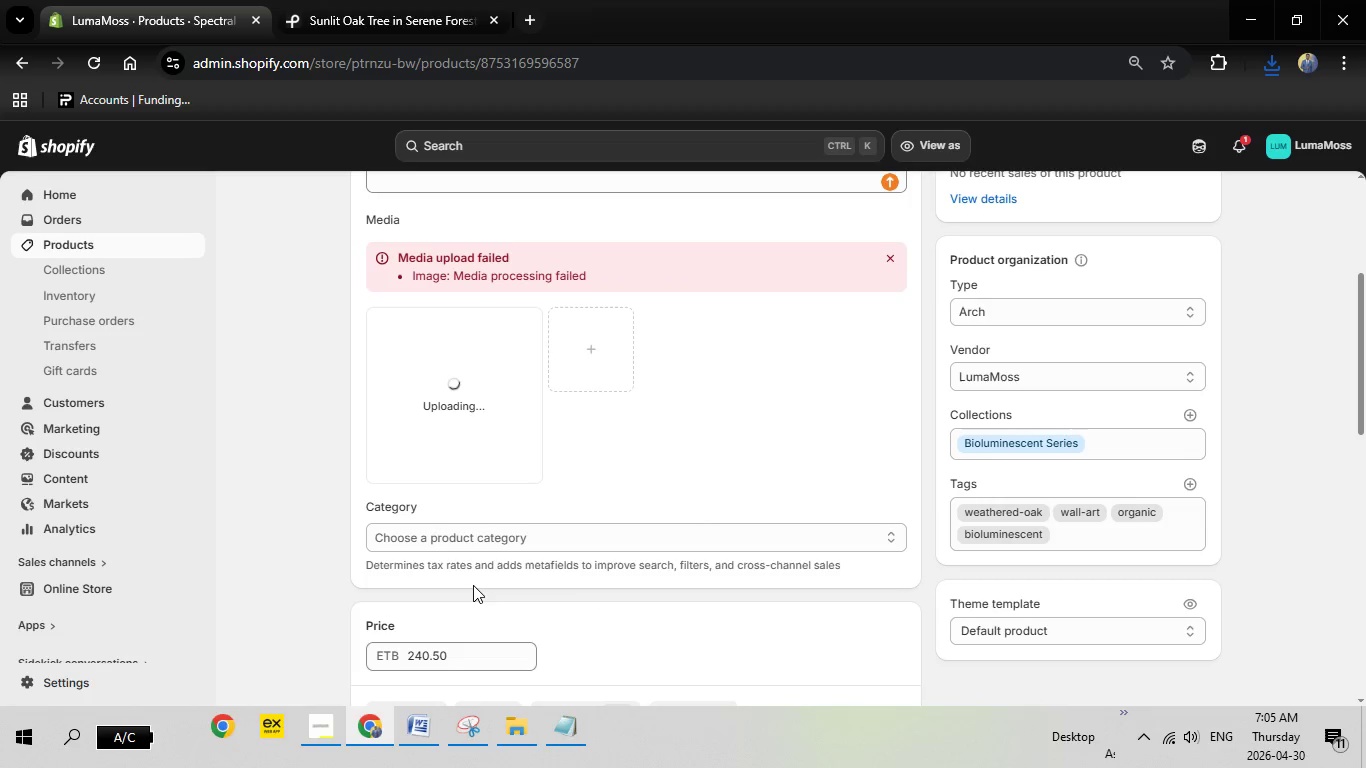 
scroll: coordinate [486, 492], scroll_direction: up, amount: 1.0
 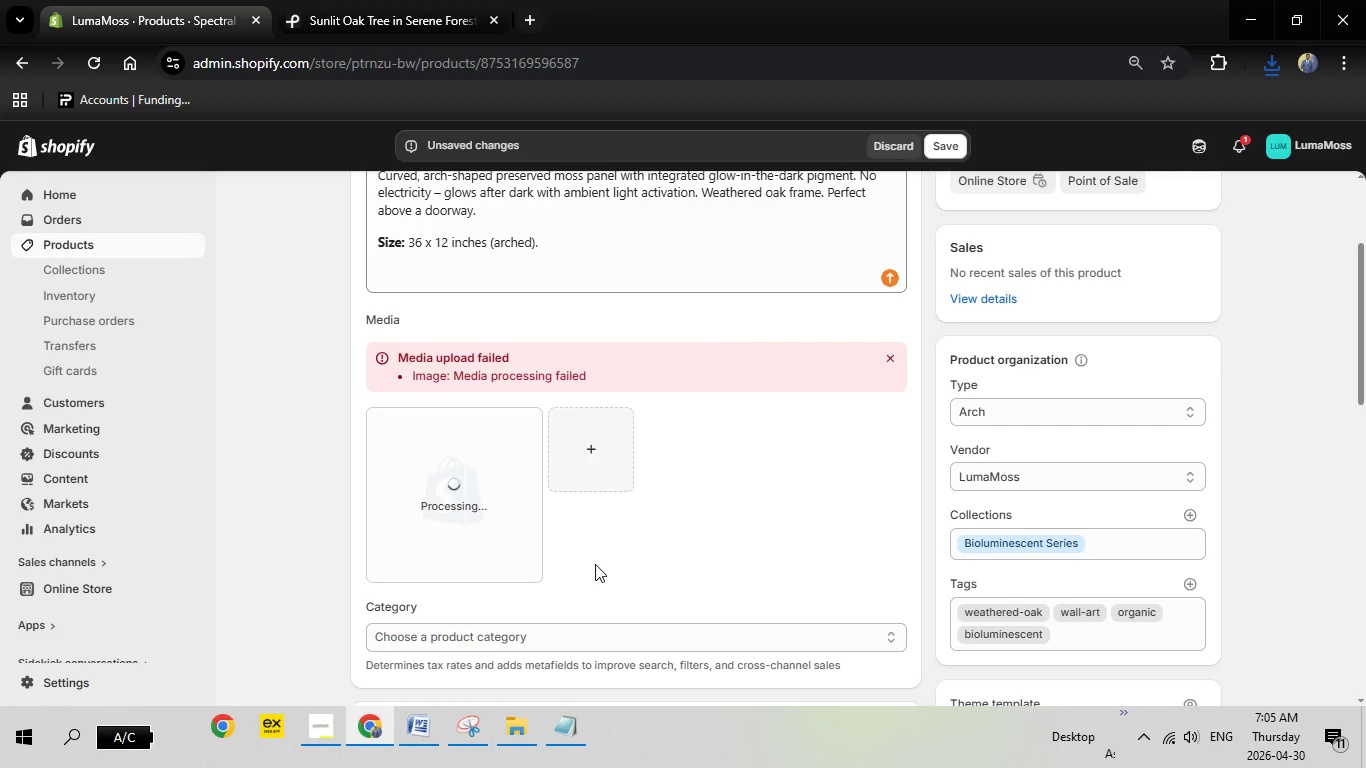 
wait(8.7)
 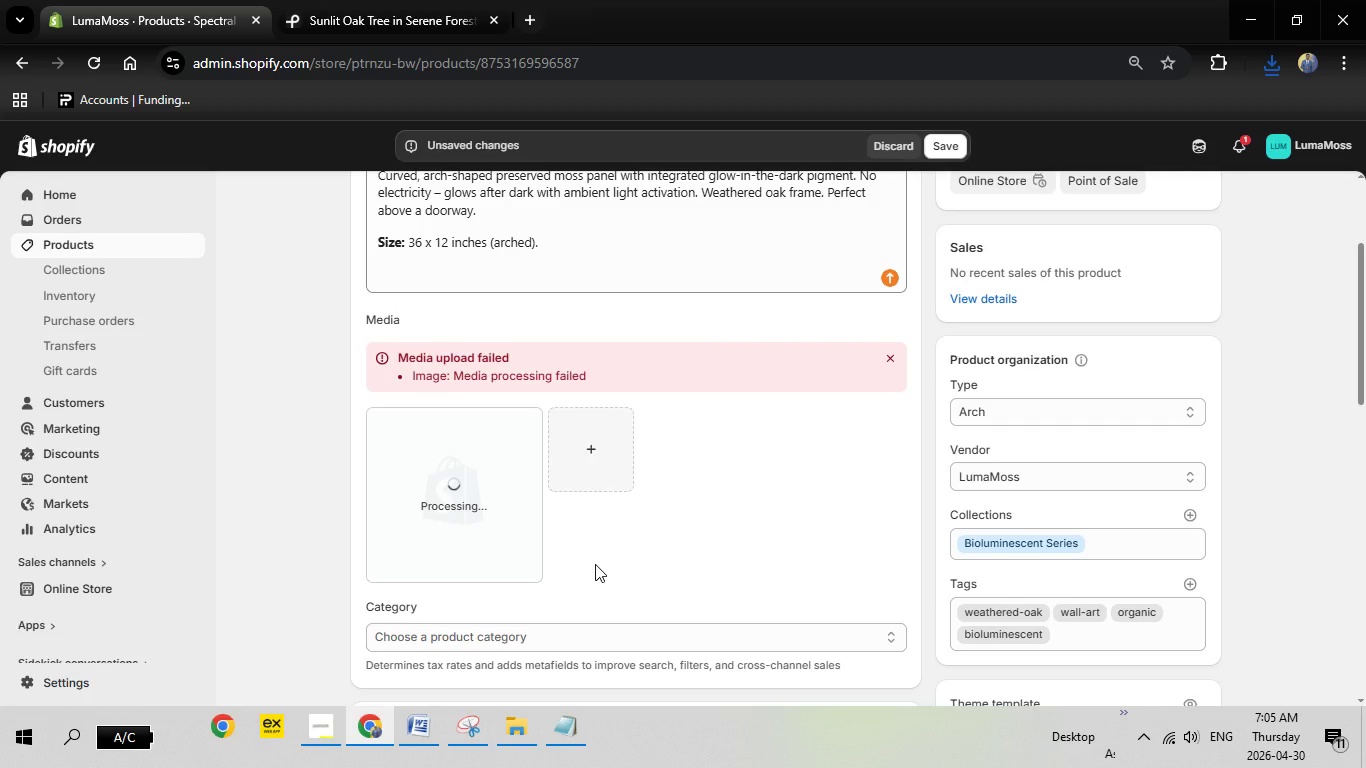 
left_click([450, 660])
 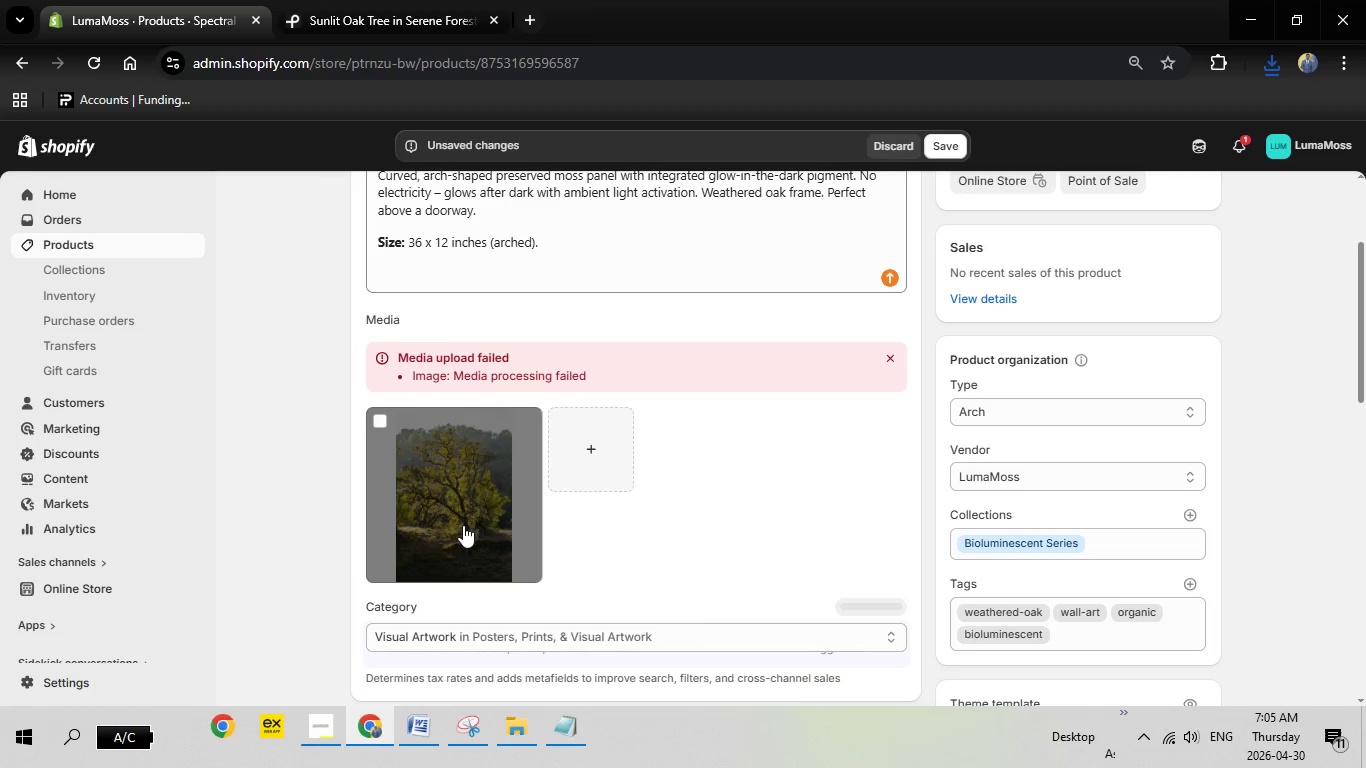 
left_click([463, 525])
 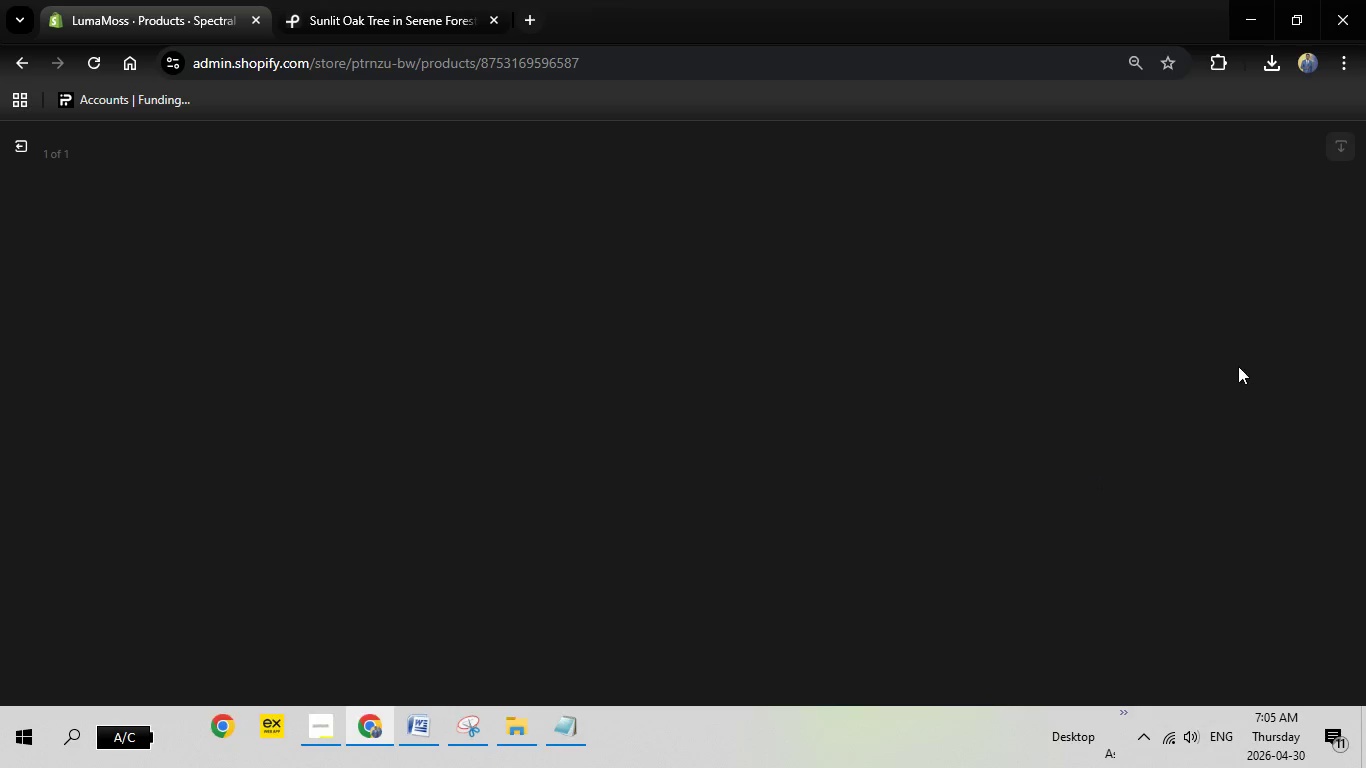 
wait(18.23)
 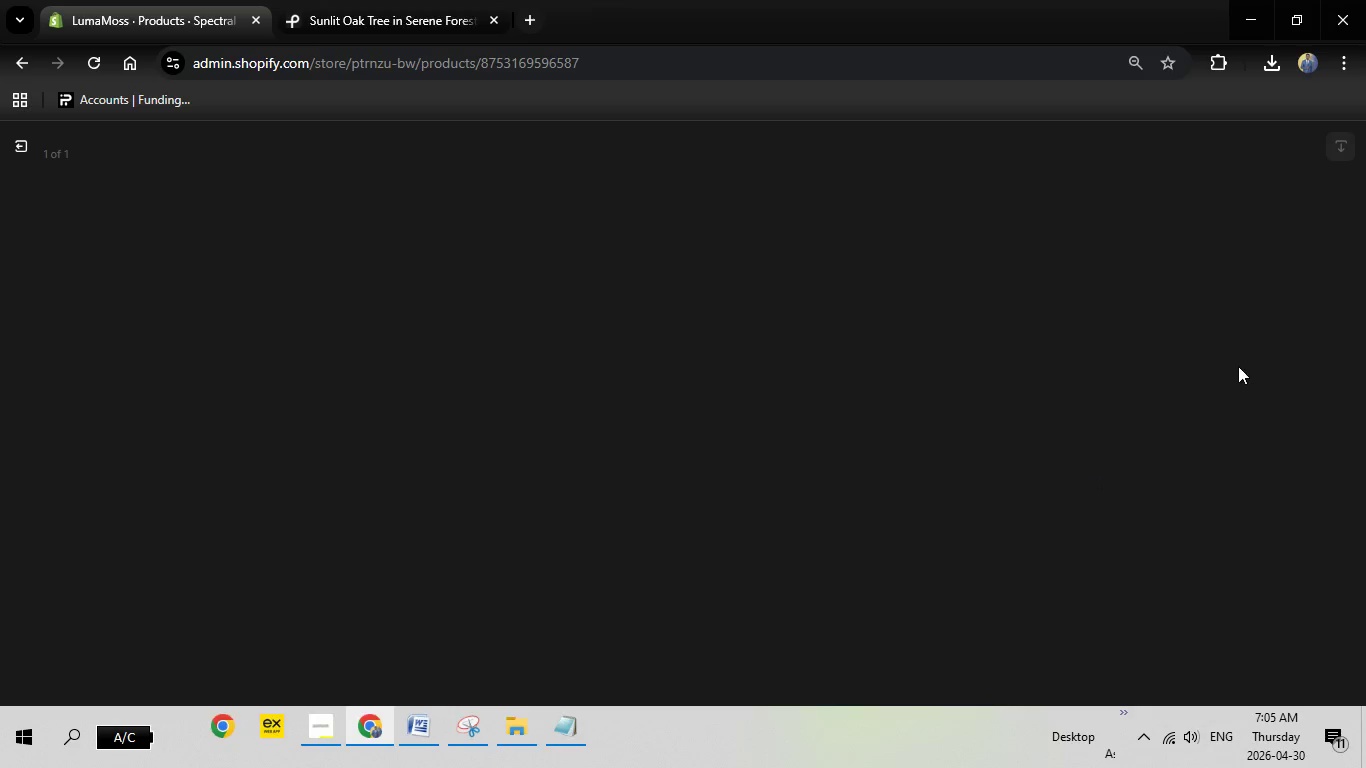 
left_click([1161, 357])
 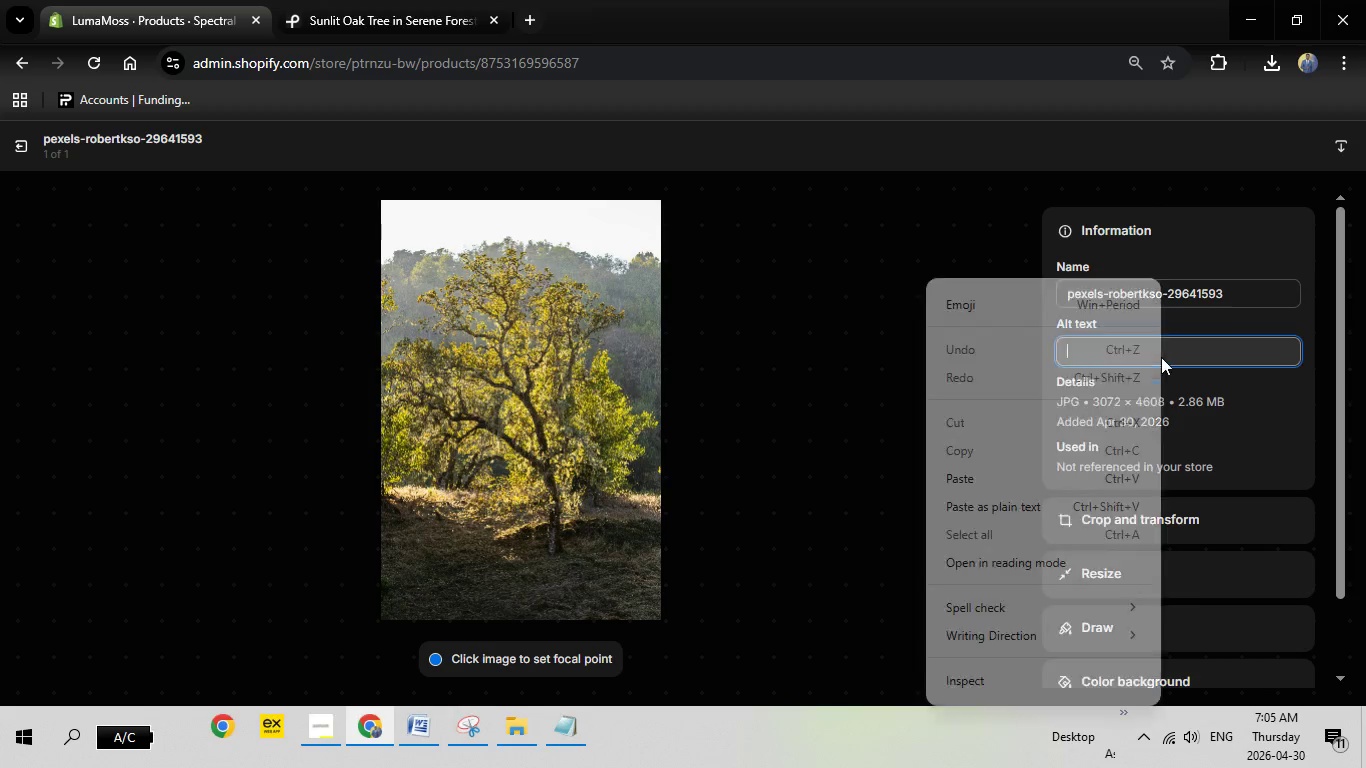 
right_click([1161, 357])
 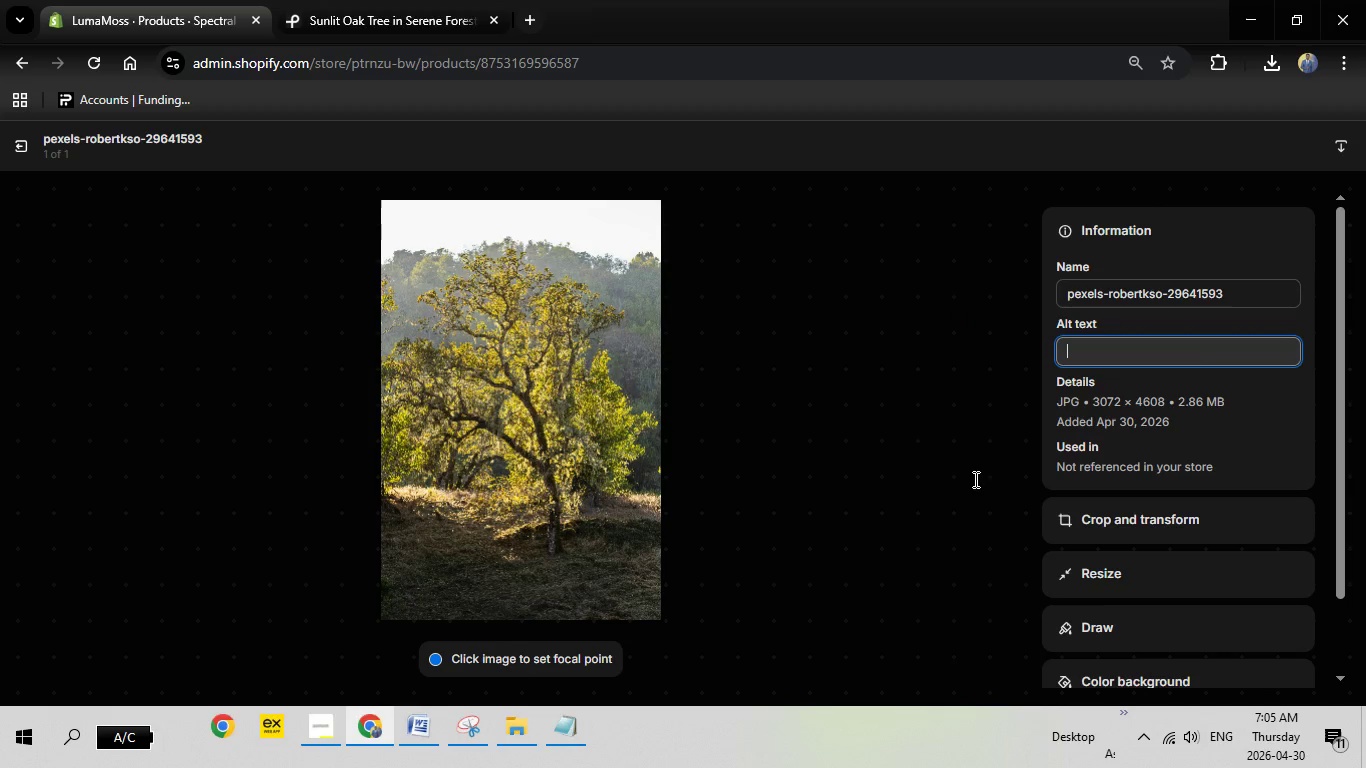 
left_click([974, 479])
 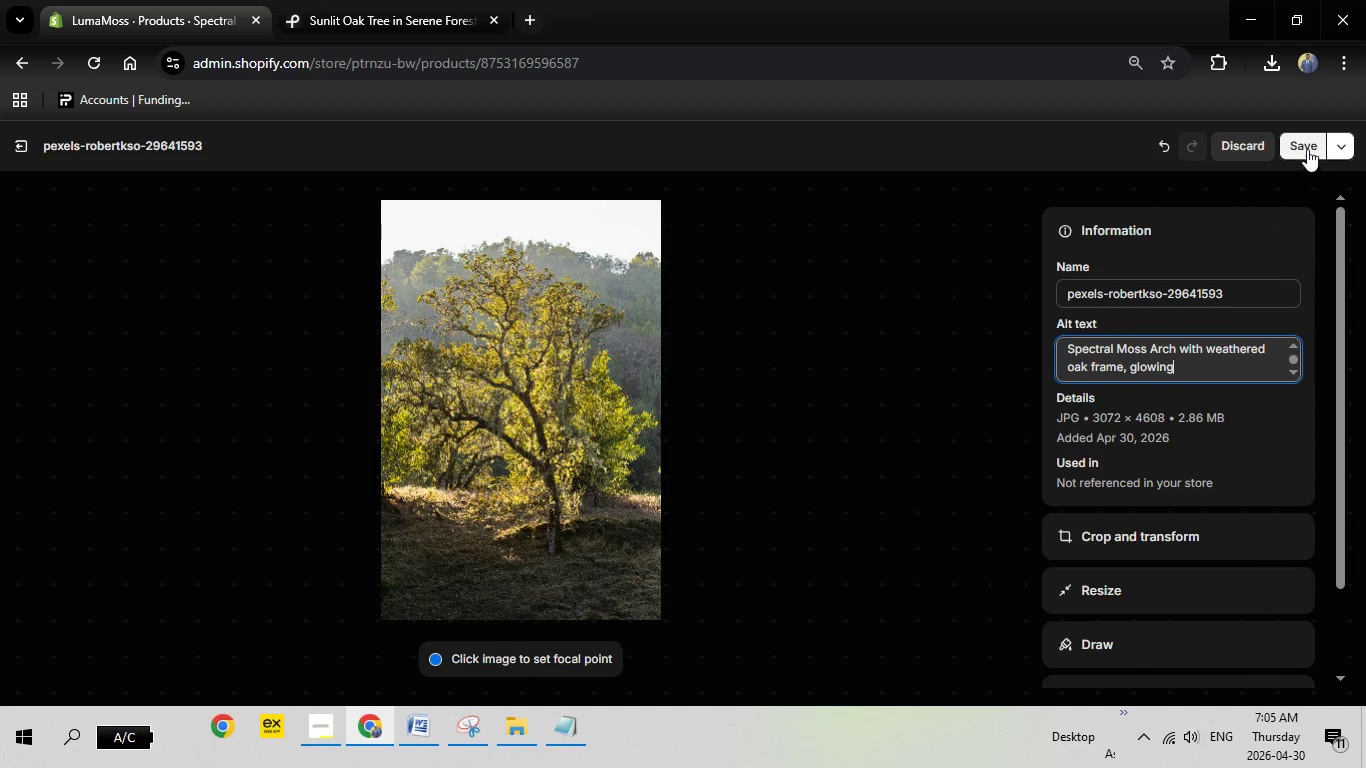 
left_click([1308, 143])
 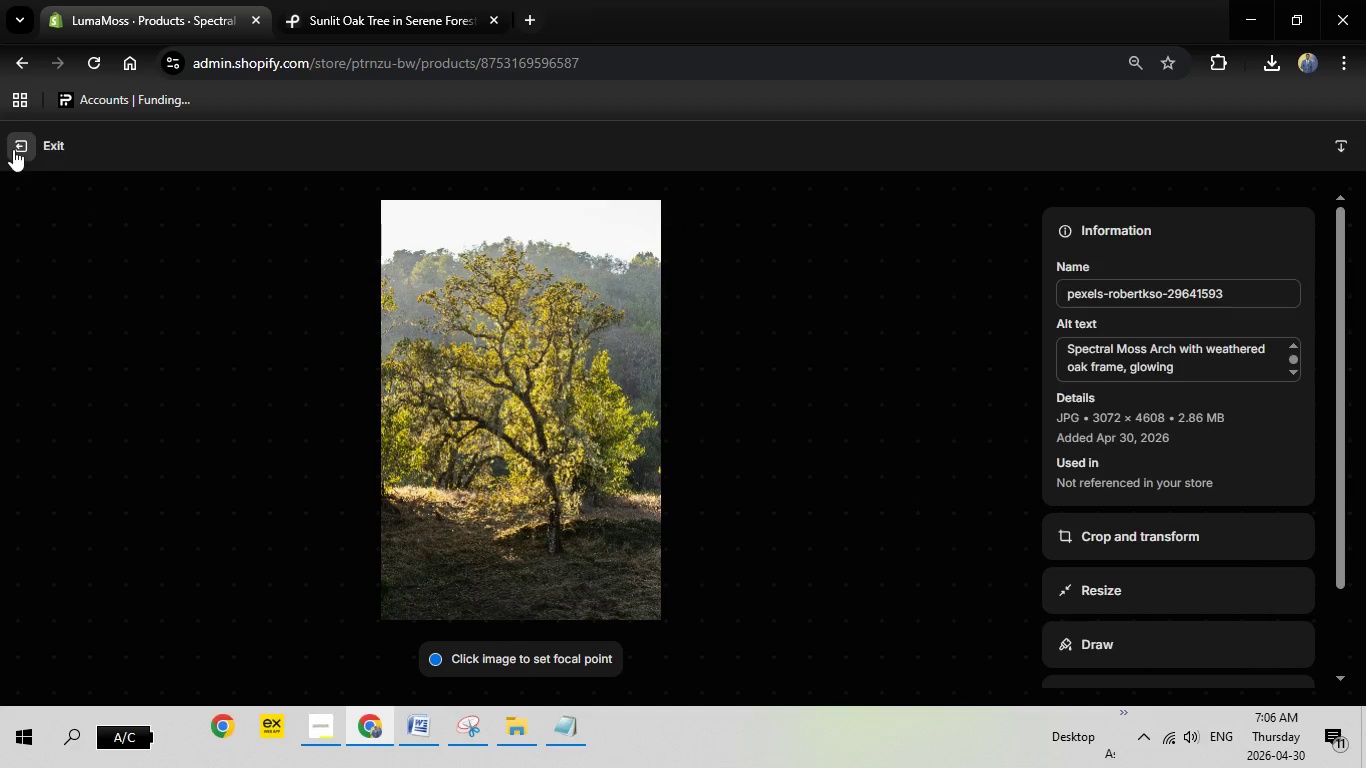 
left_click([12, 149])
 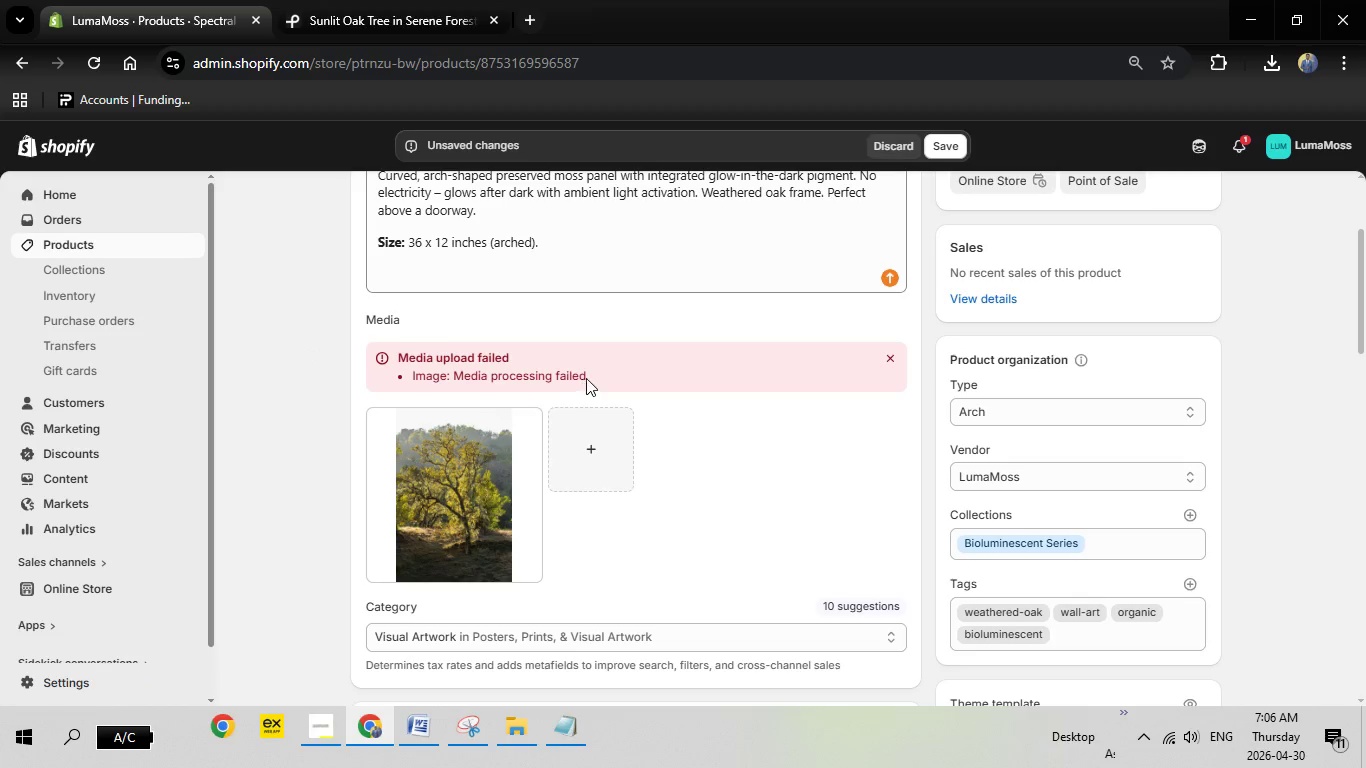 
scroll: coordinate [667, 334], scroll_direction: up, amount: 8.0
 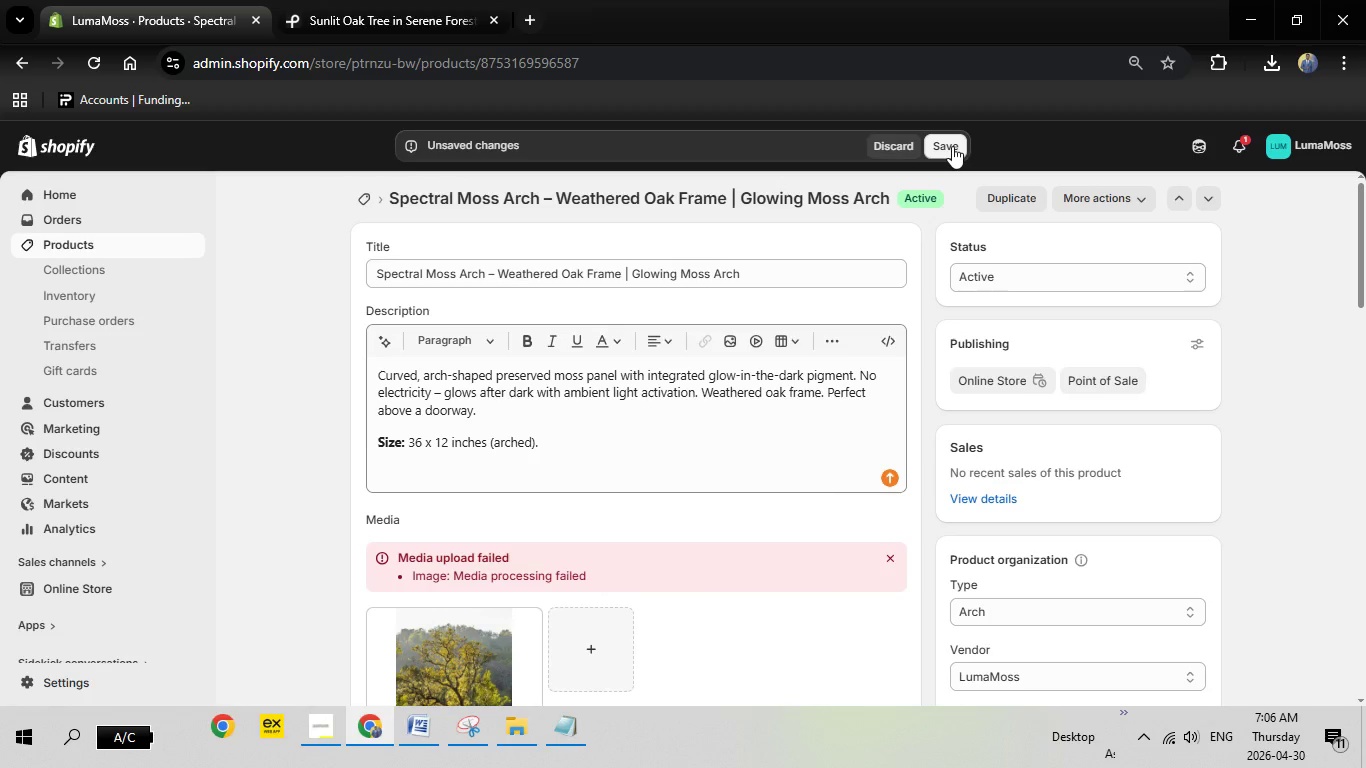 
left_click([952, 146])
 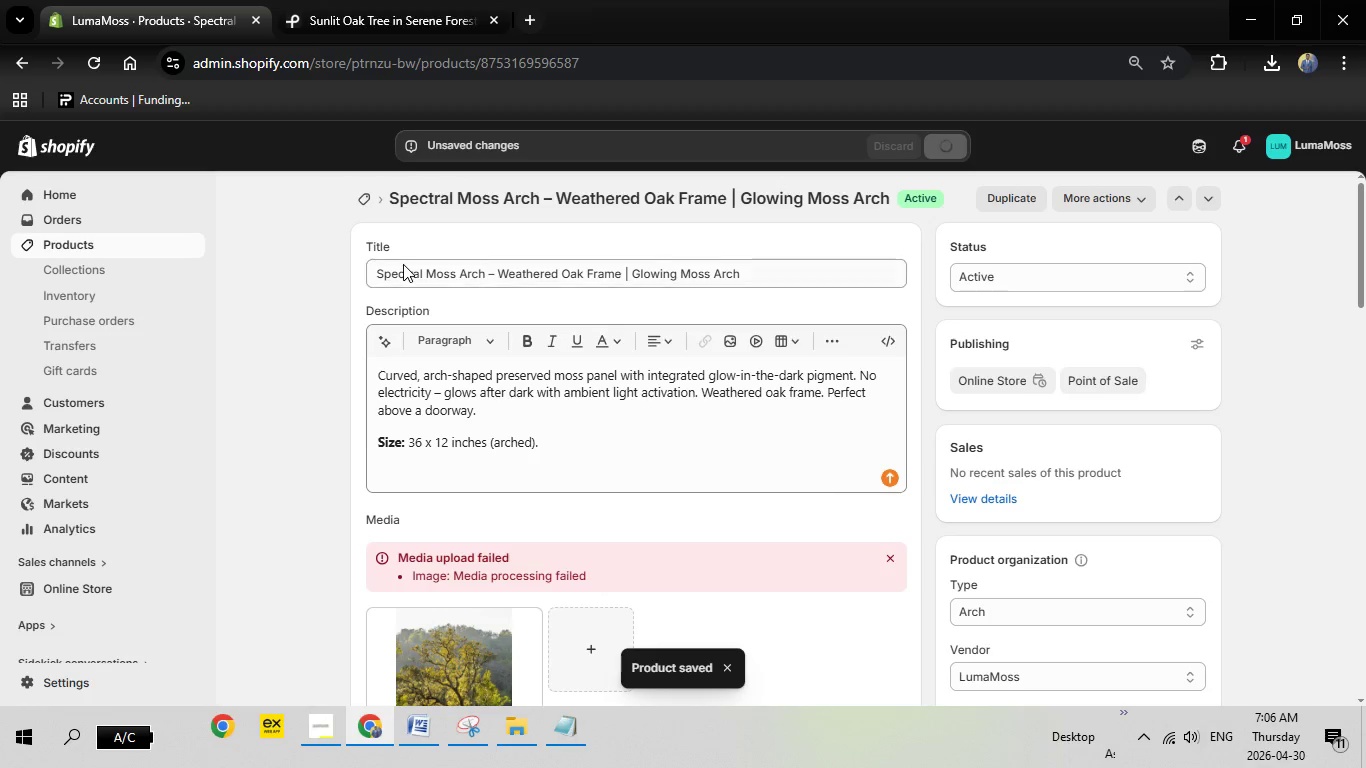 
wait(26.42)
 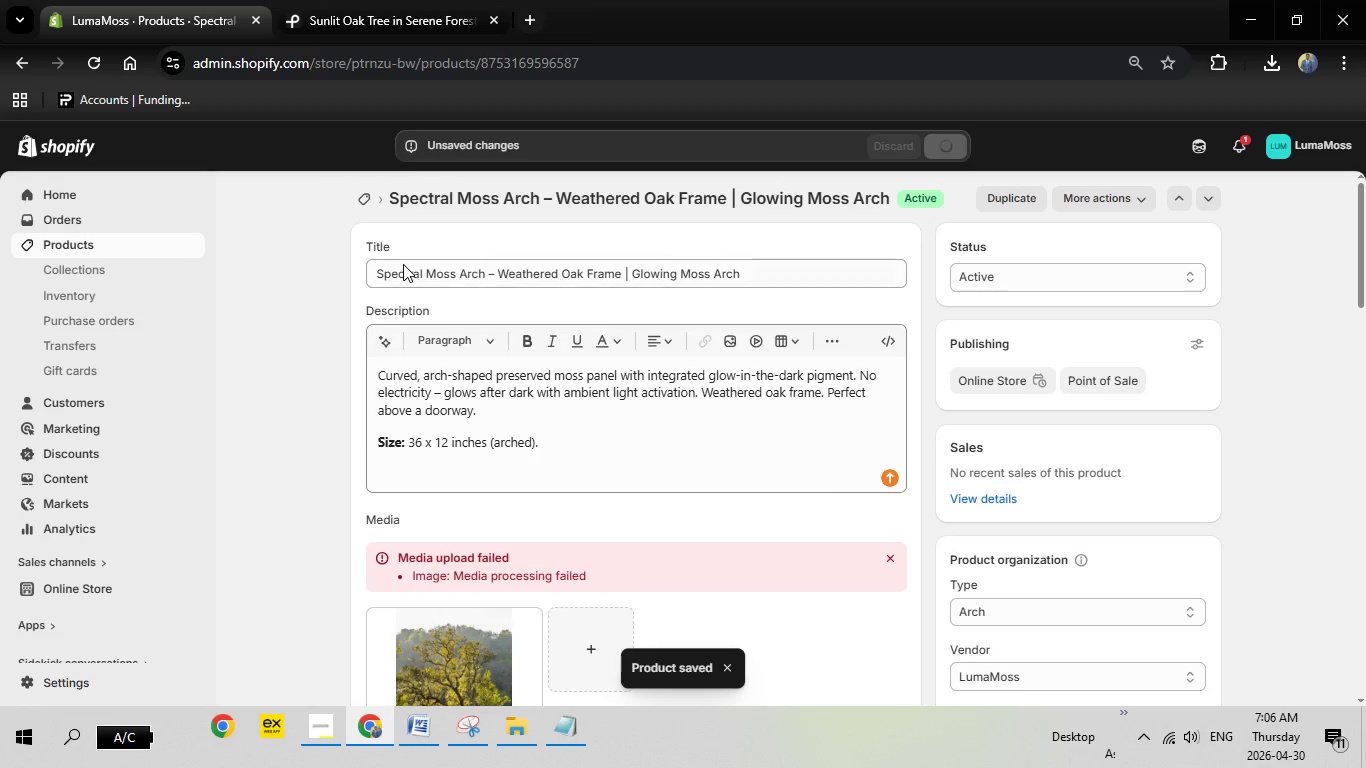 
left_click([364, 200])
 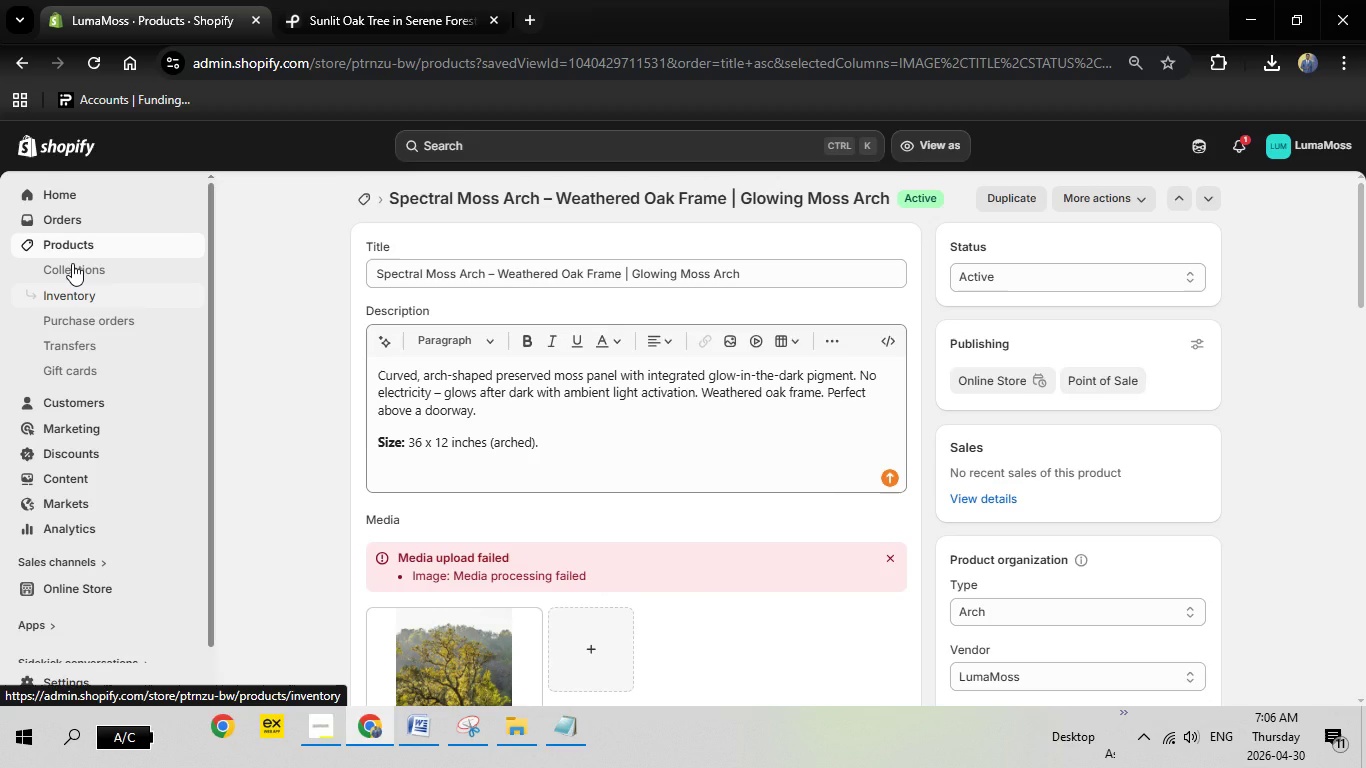 
wait(5.47)
 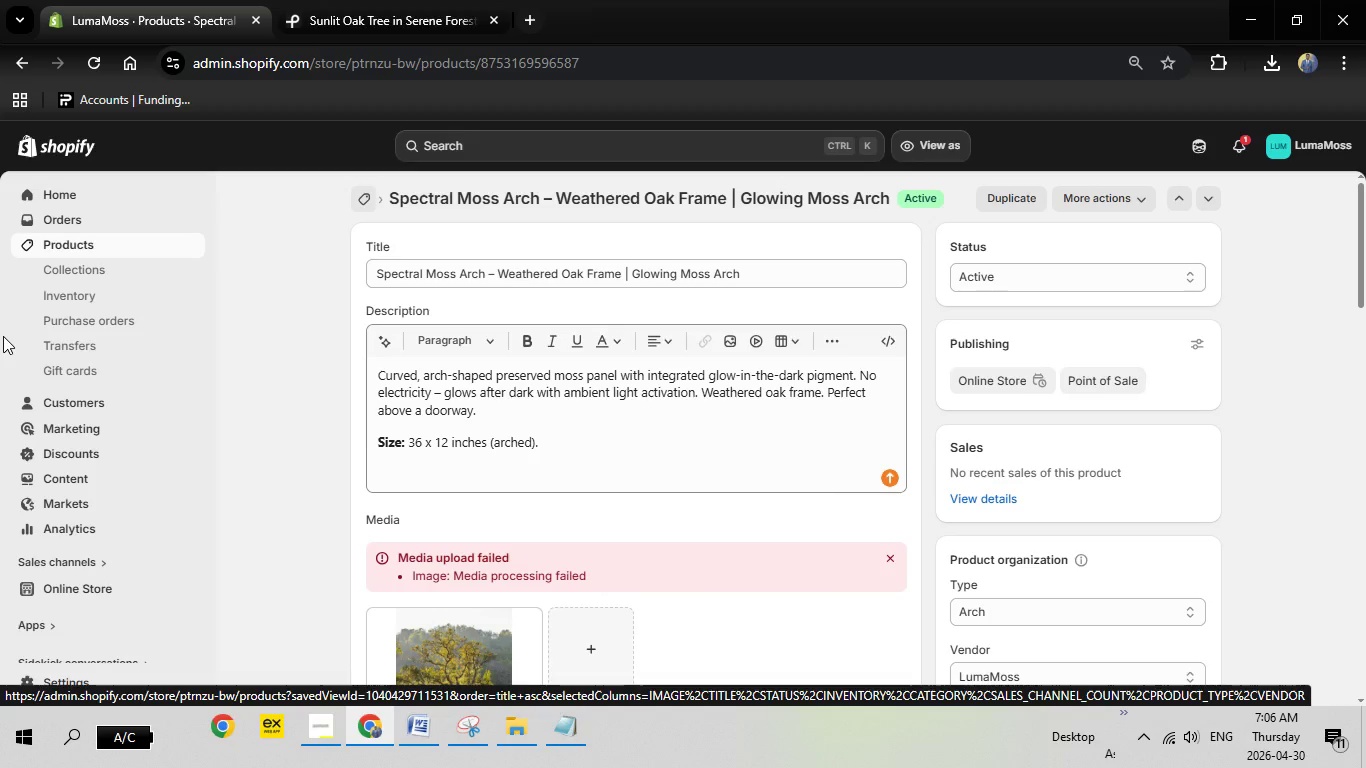 
mouse_move([103, 278])
 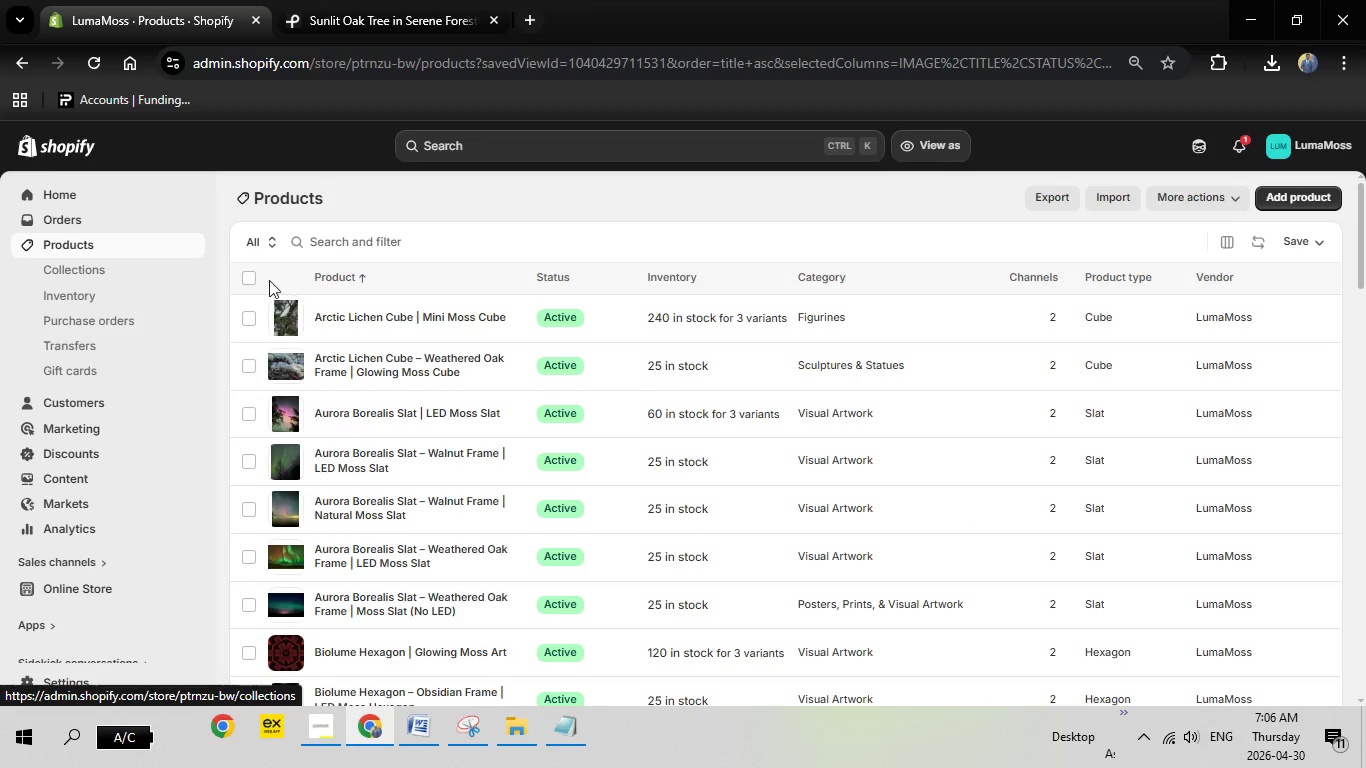 
left_click([249, 279])
 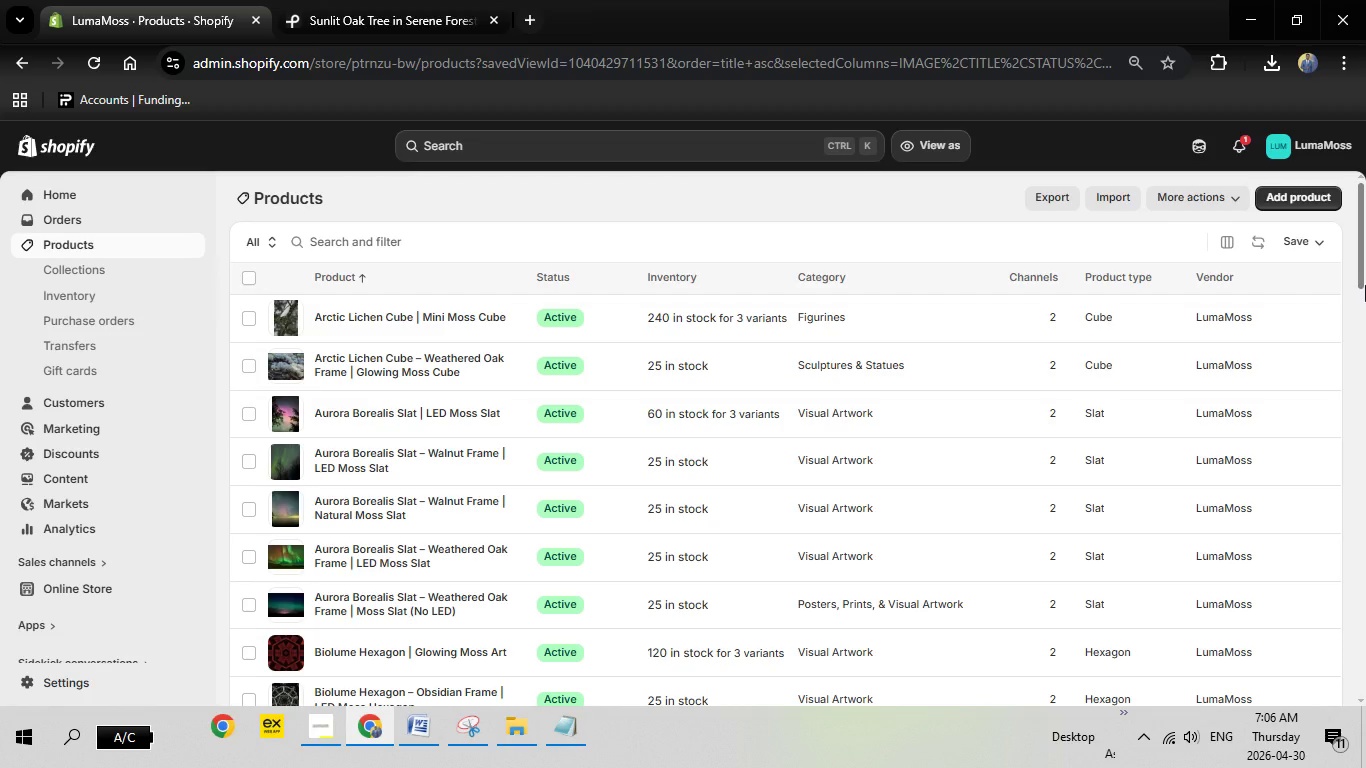 
wait(8.52)
 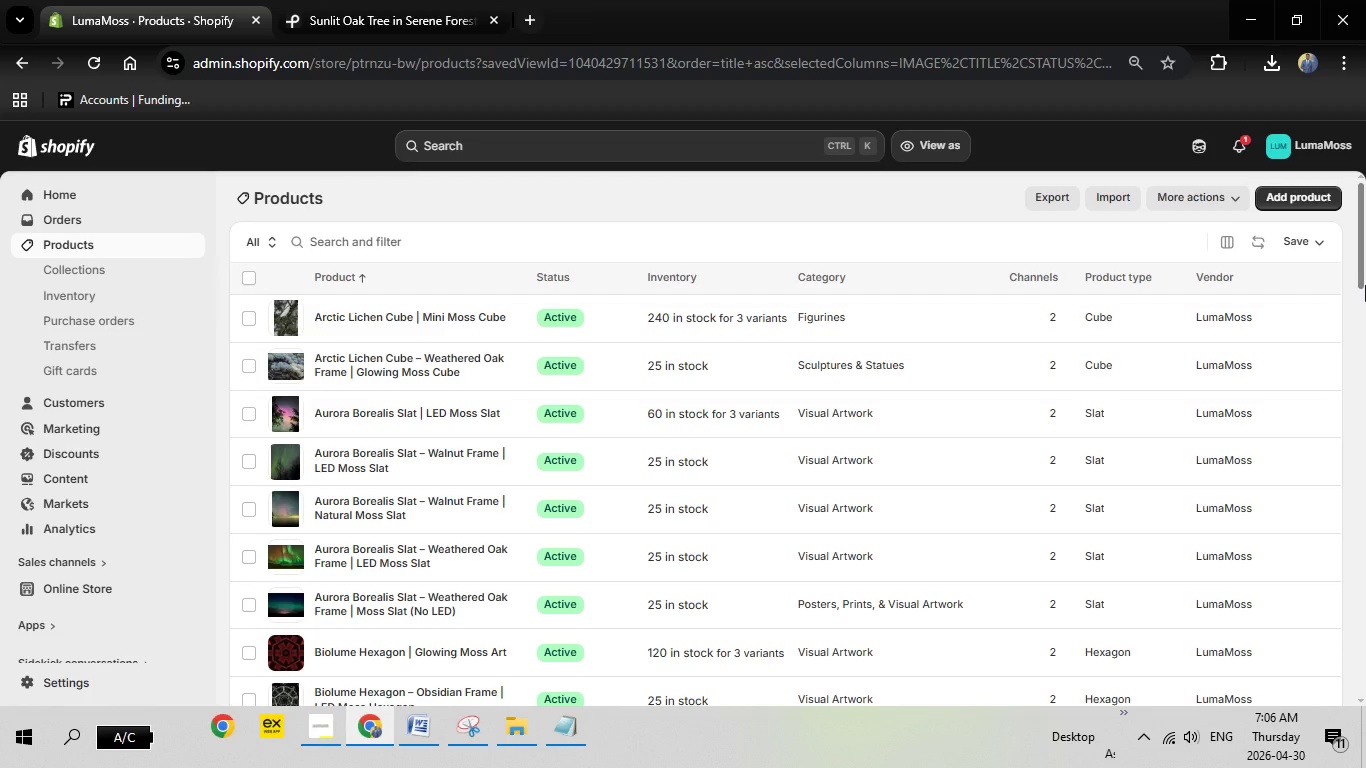 
left_click([246, 280])
 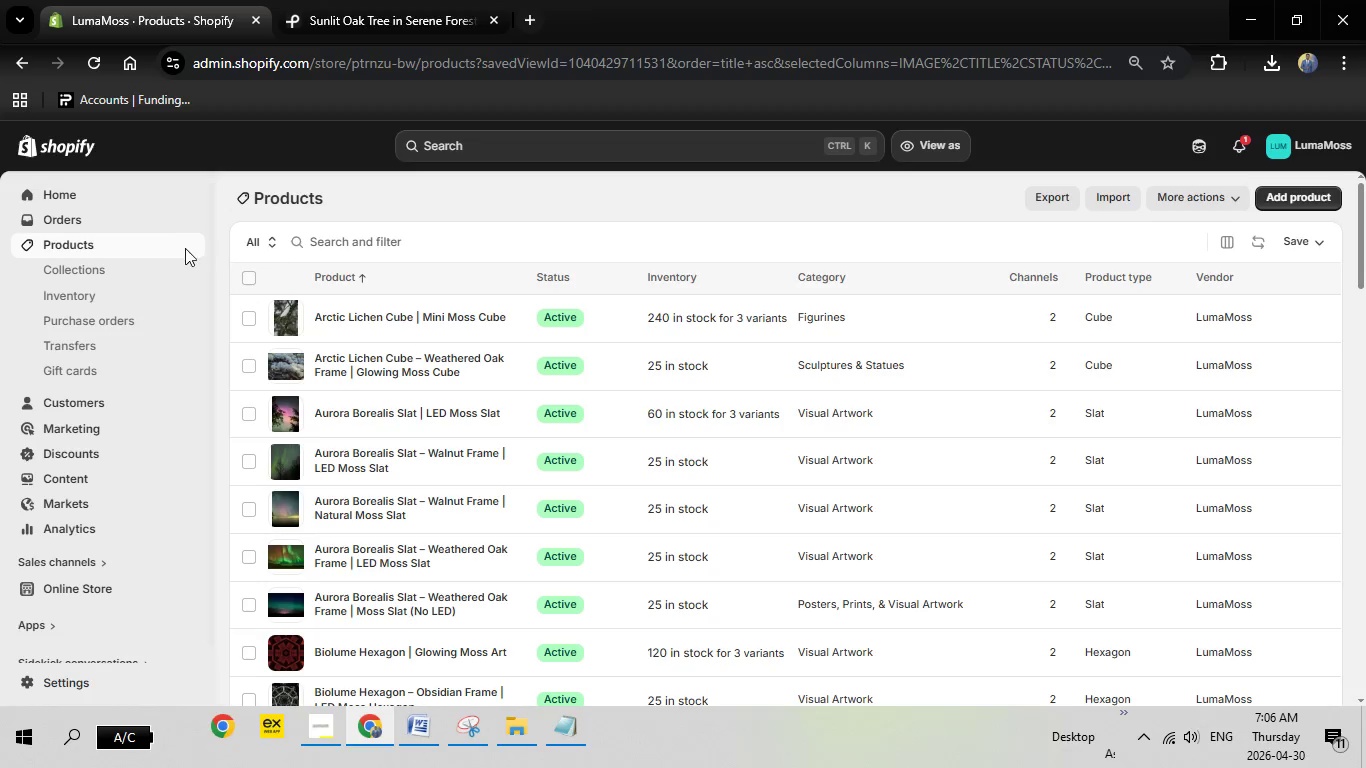 
mouse_move([265, 280])
 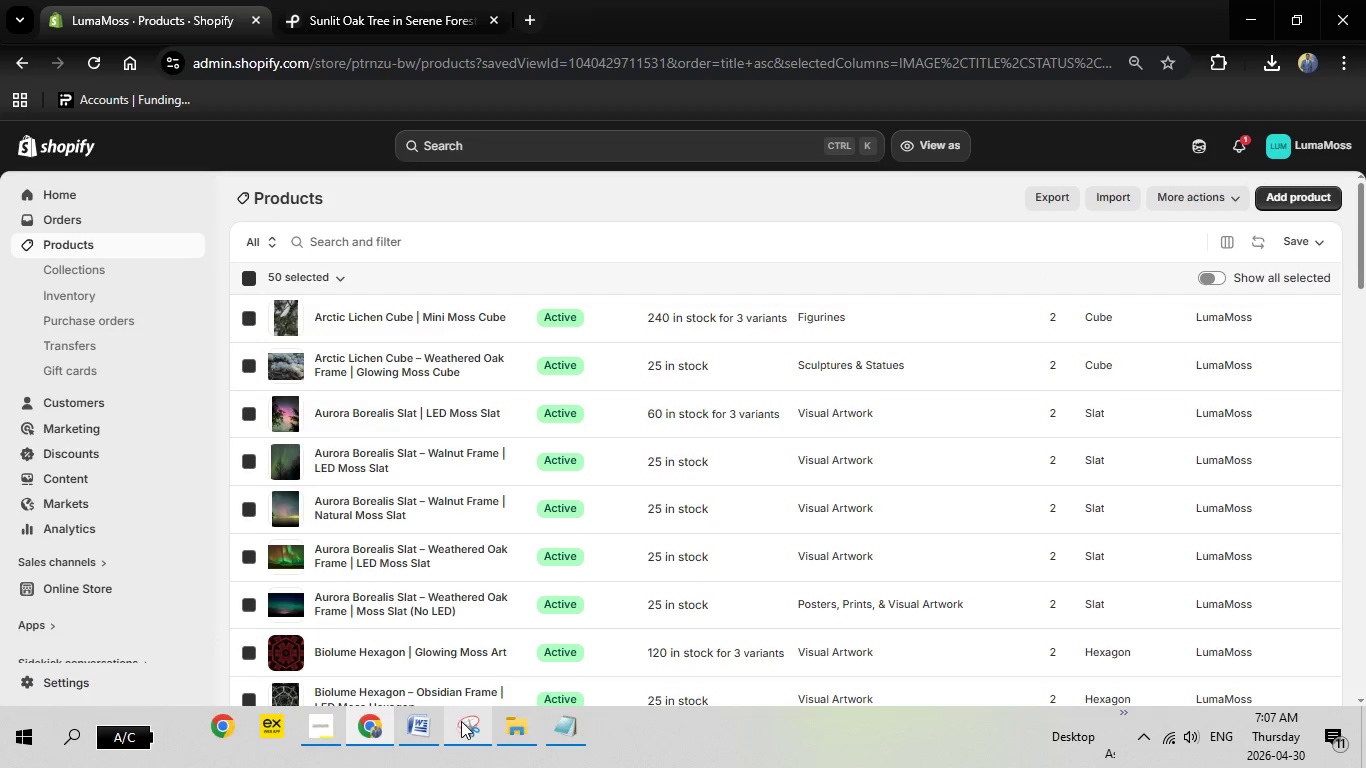 
left_click([461, 722])
 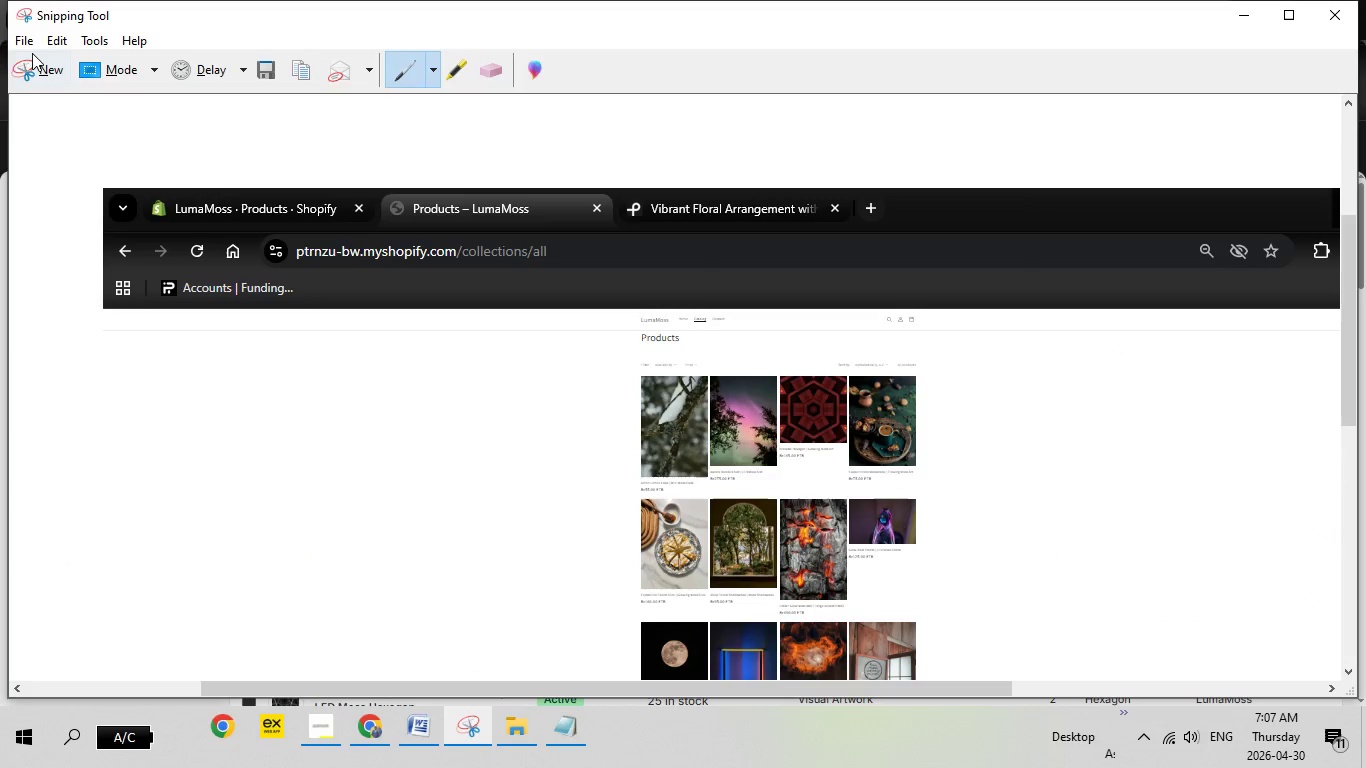 
left_click([32, 53])
 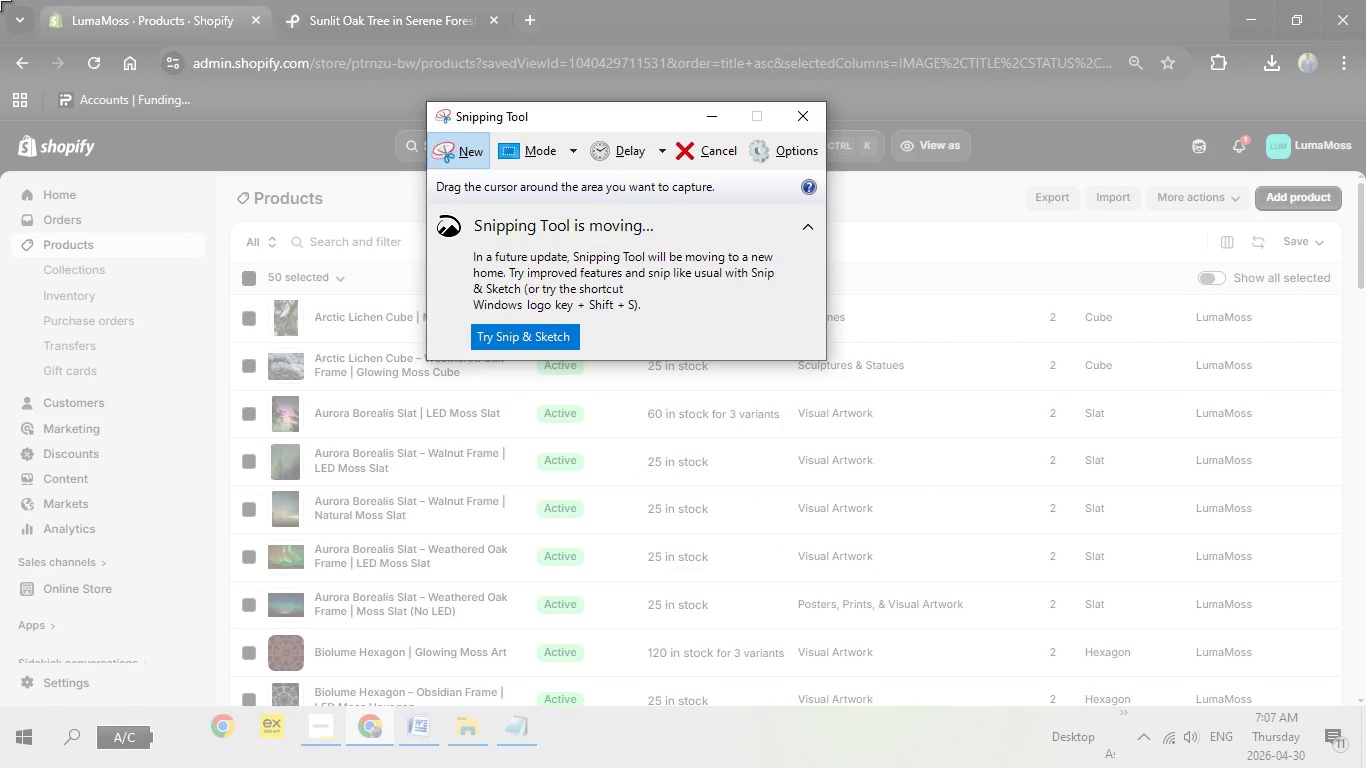 
left_click_drag(start_coordinate=[0, 0], to_coordinate=[1365, 767])
 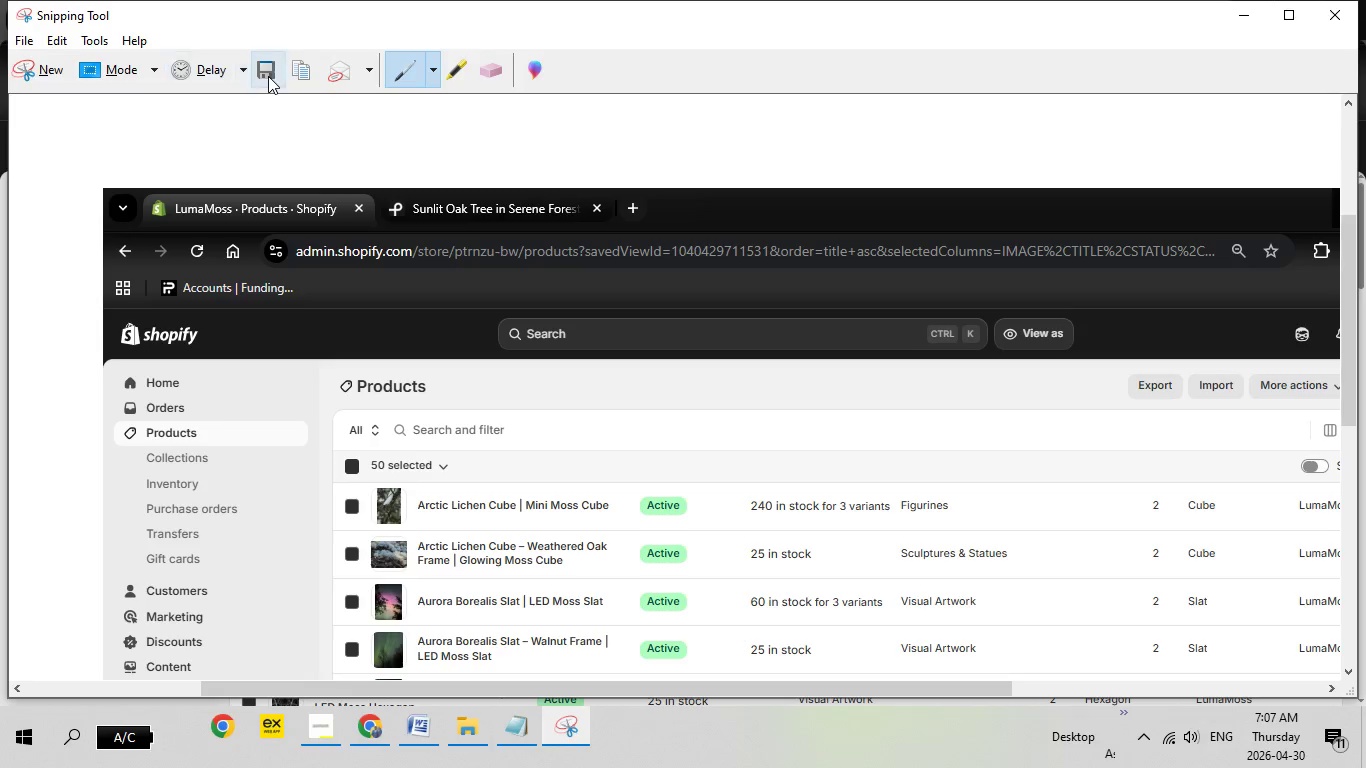 
left_click([268, 76])
 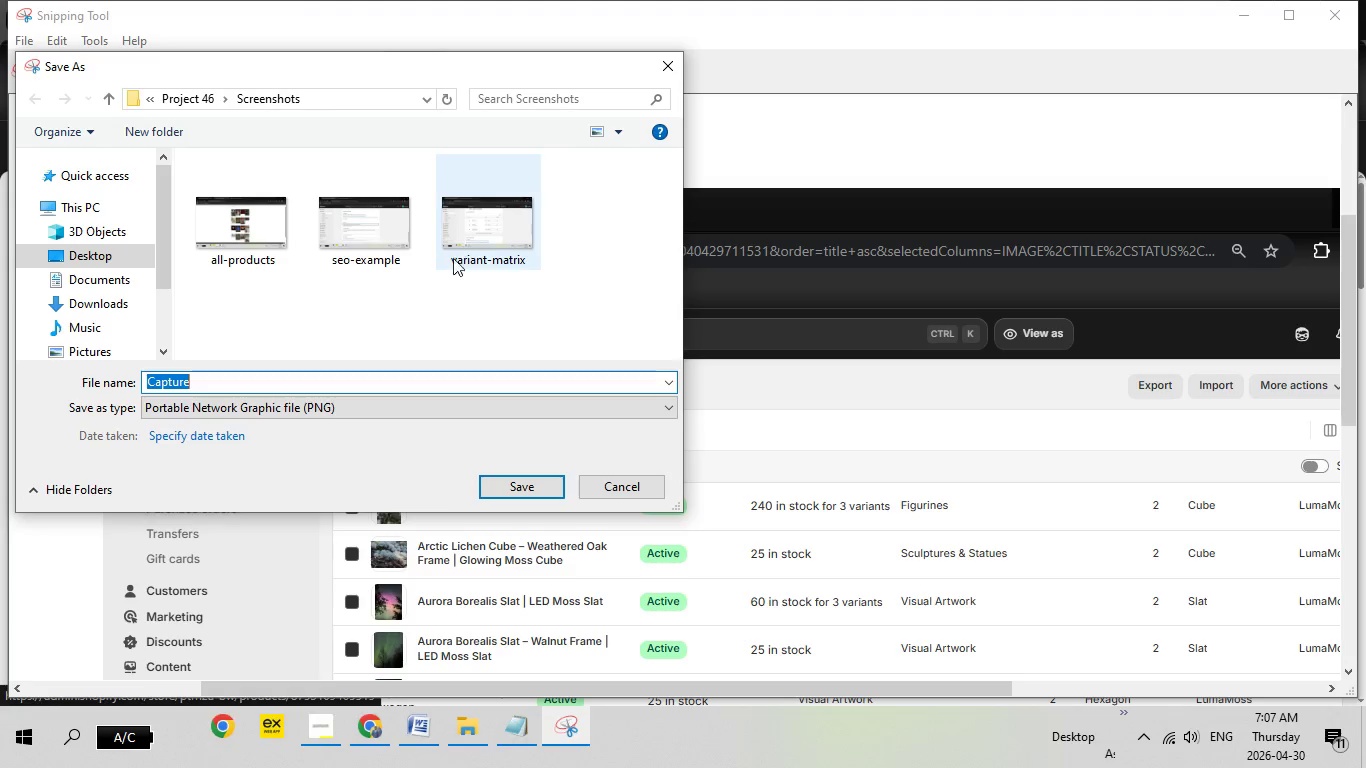 
wait(5.05)
 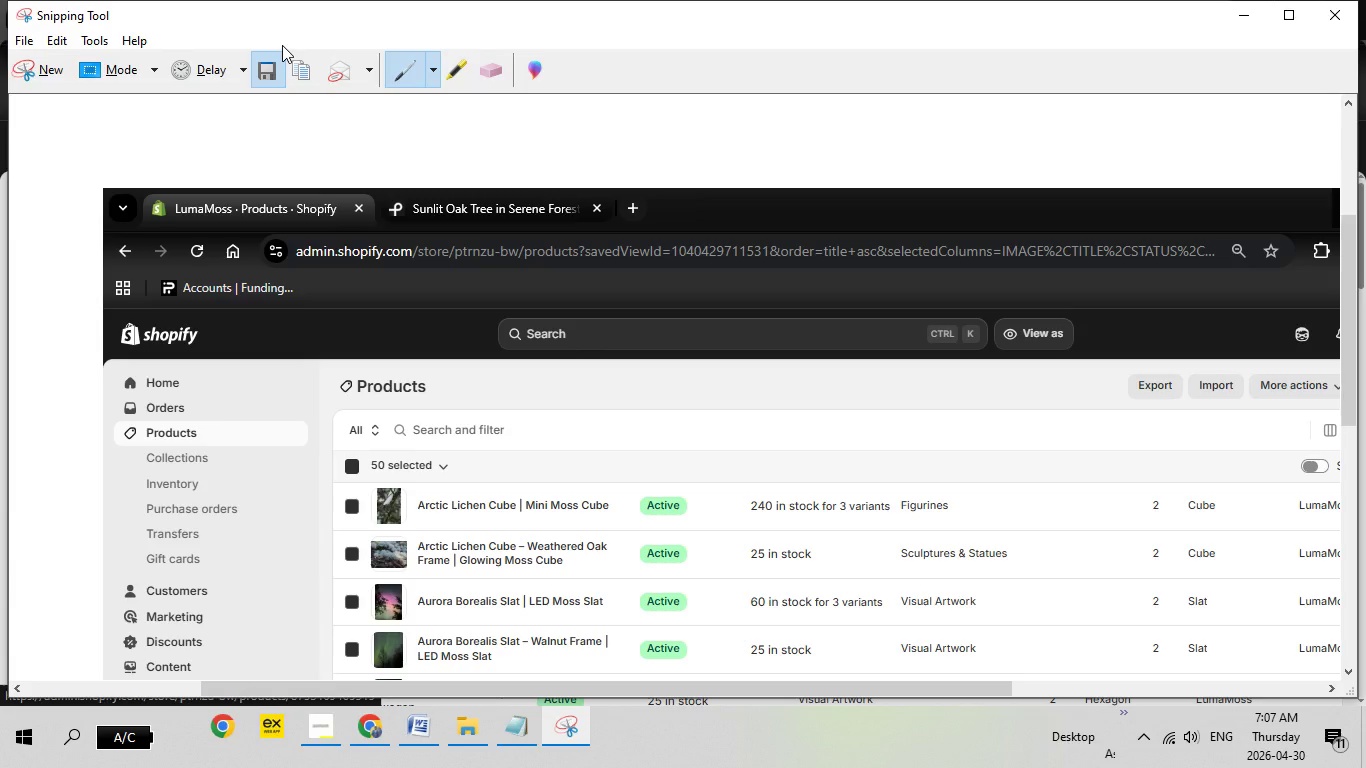 
left_click([245, 215])
 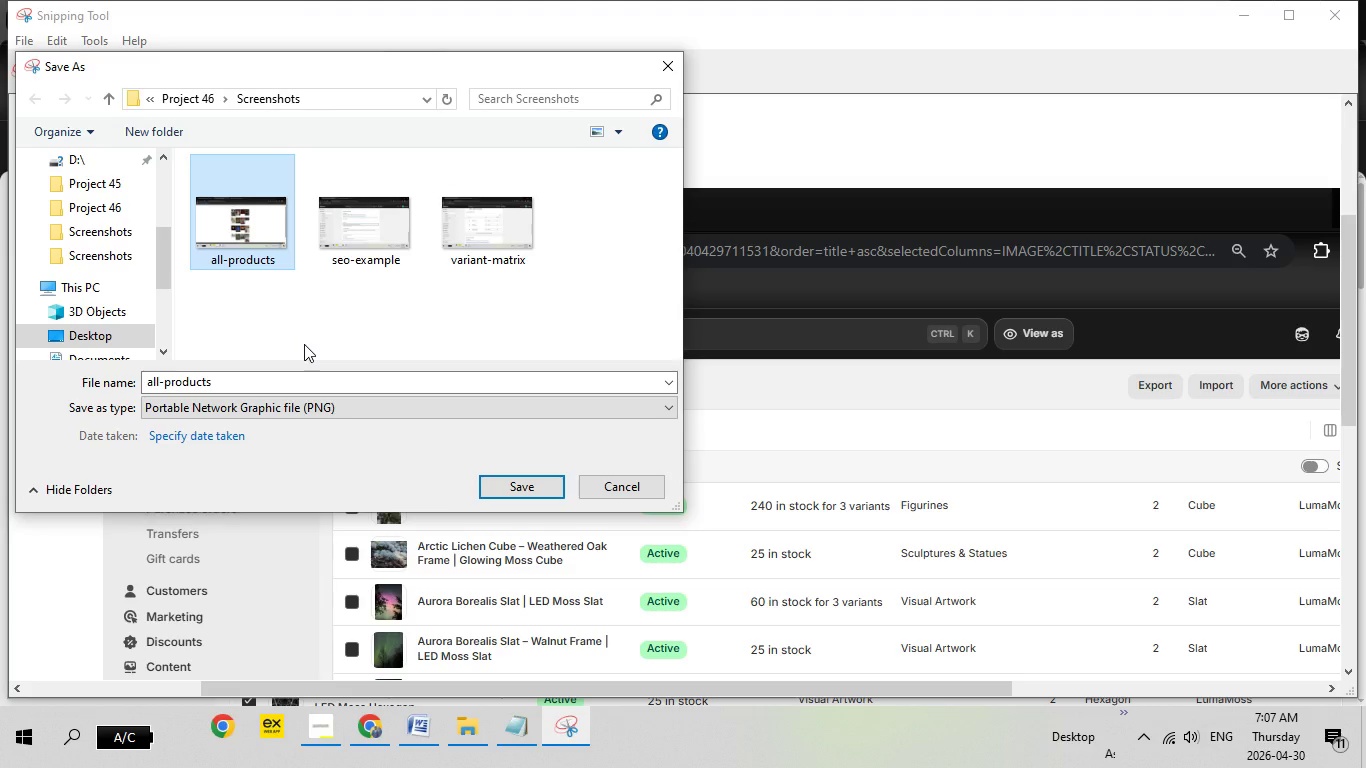 
key(Shift+Delete)
 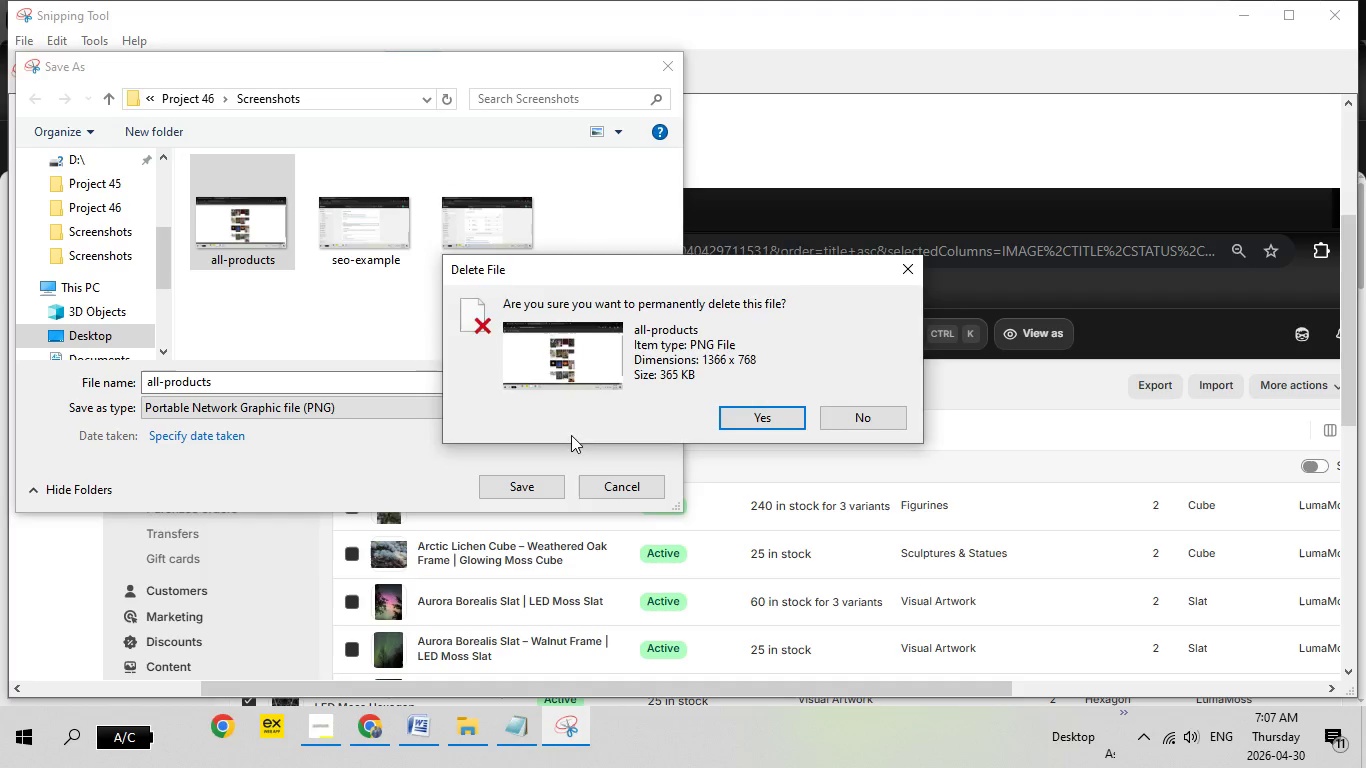 
key(Enter)
 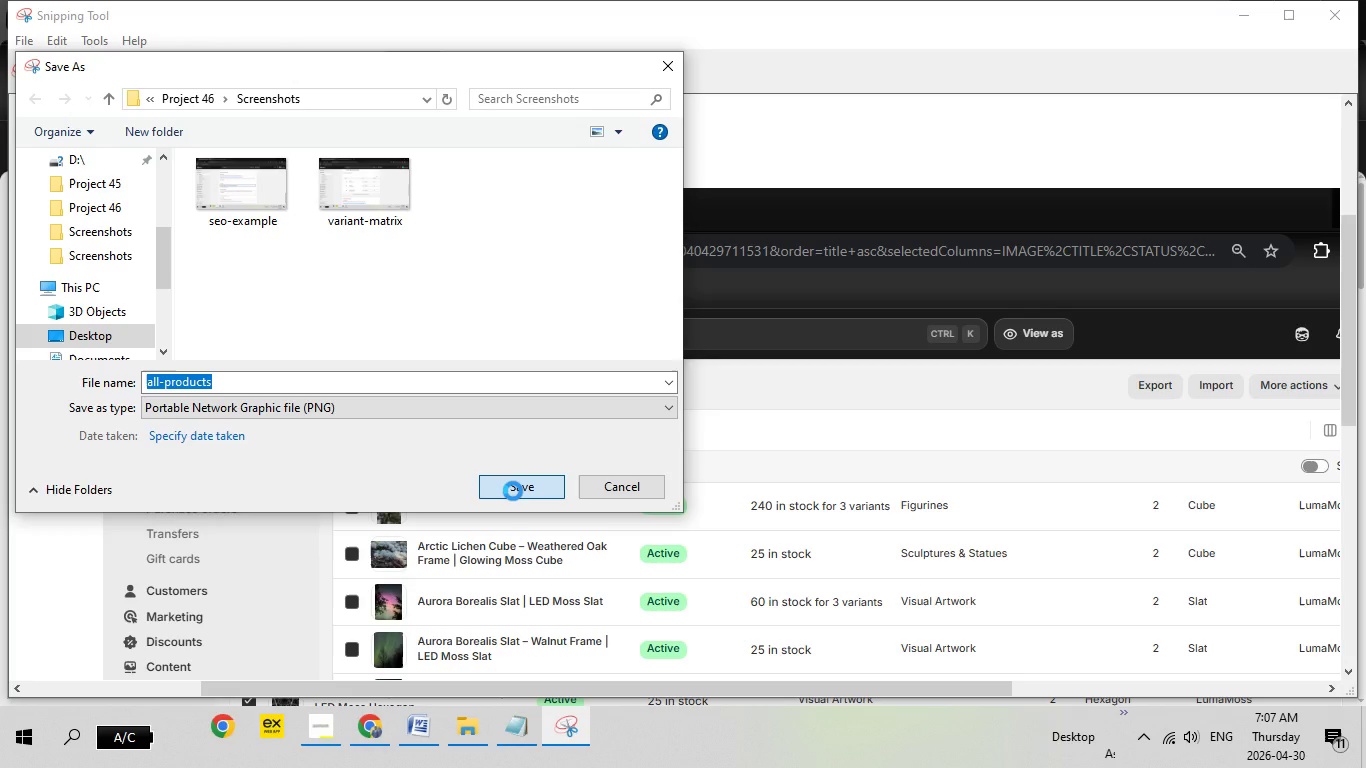 
wait(9.42)
 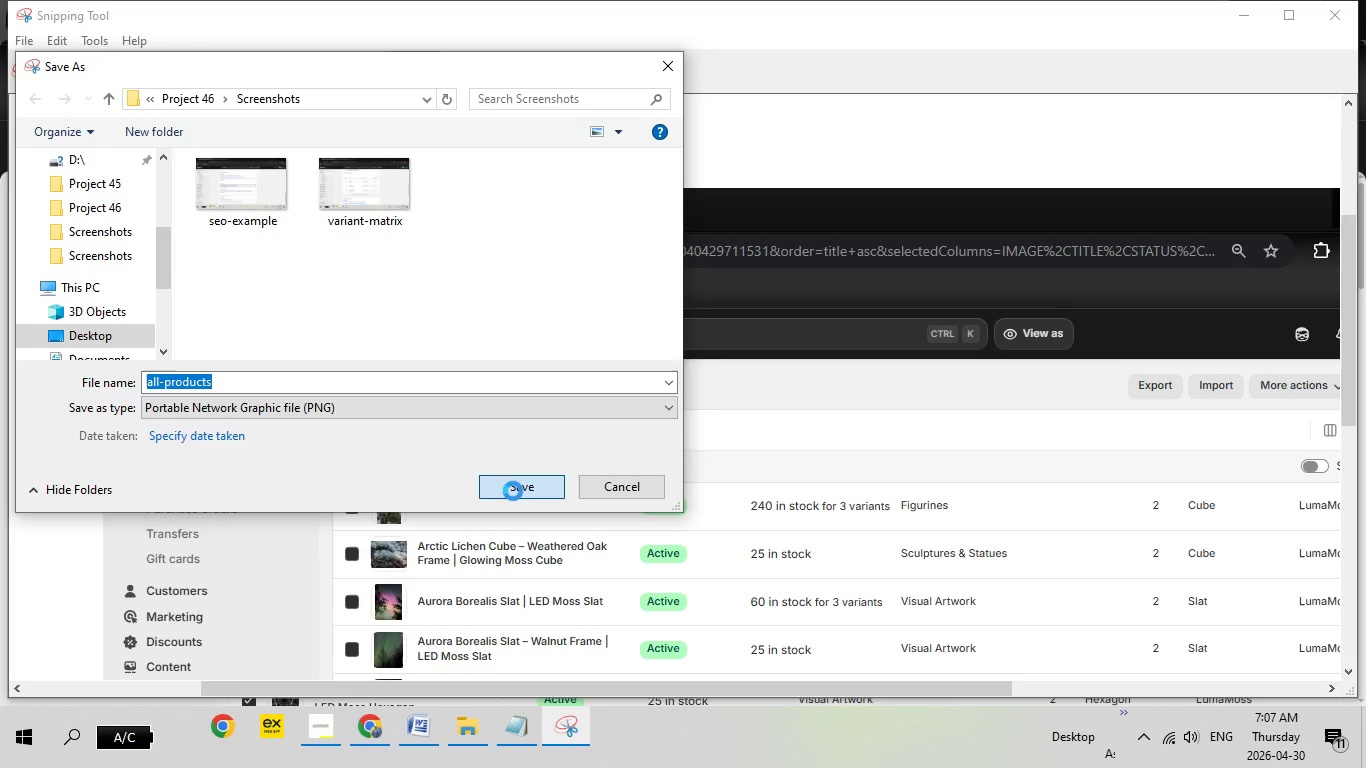 
left_click([738, 363])
 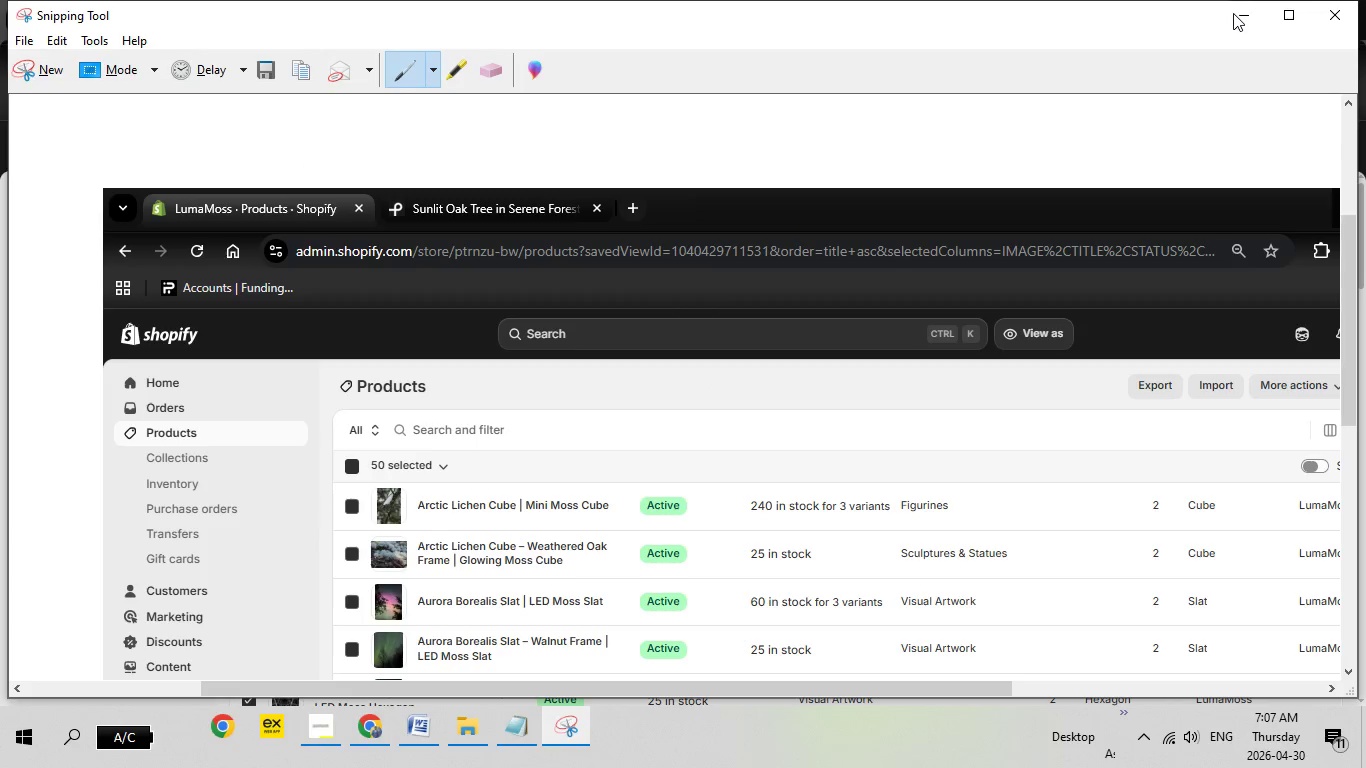 
left_click([1238, 13])
 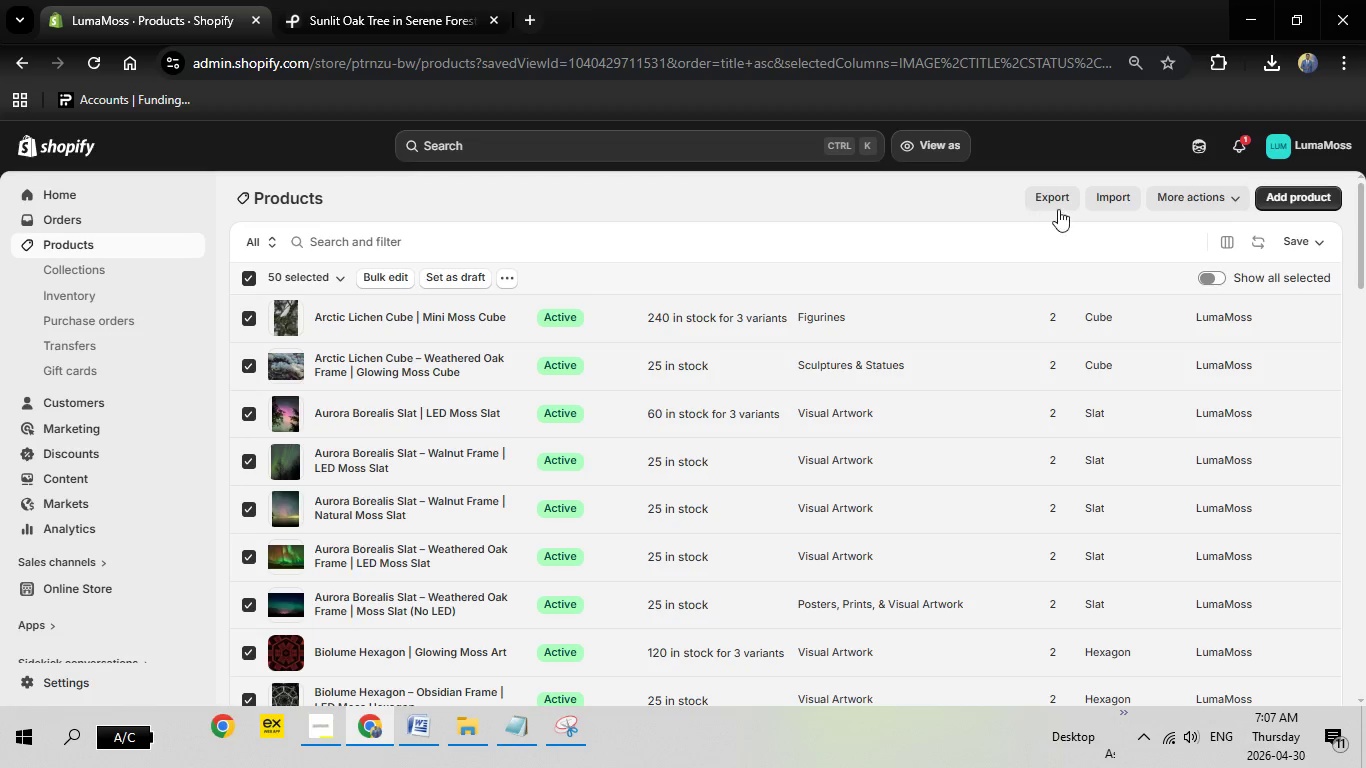 
left_click([1074, 200])
 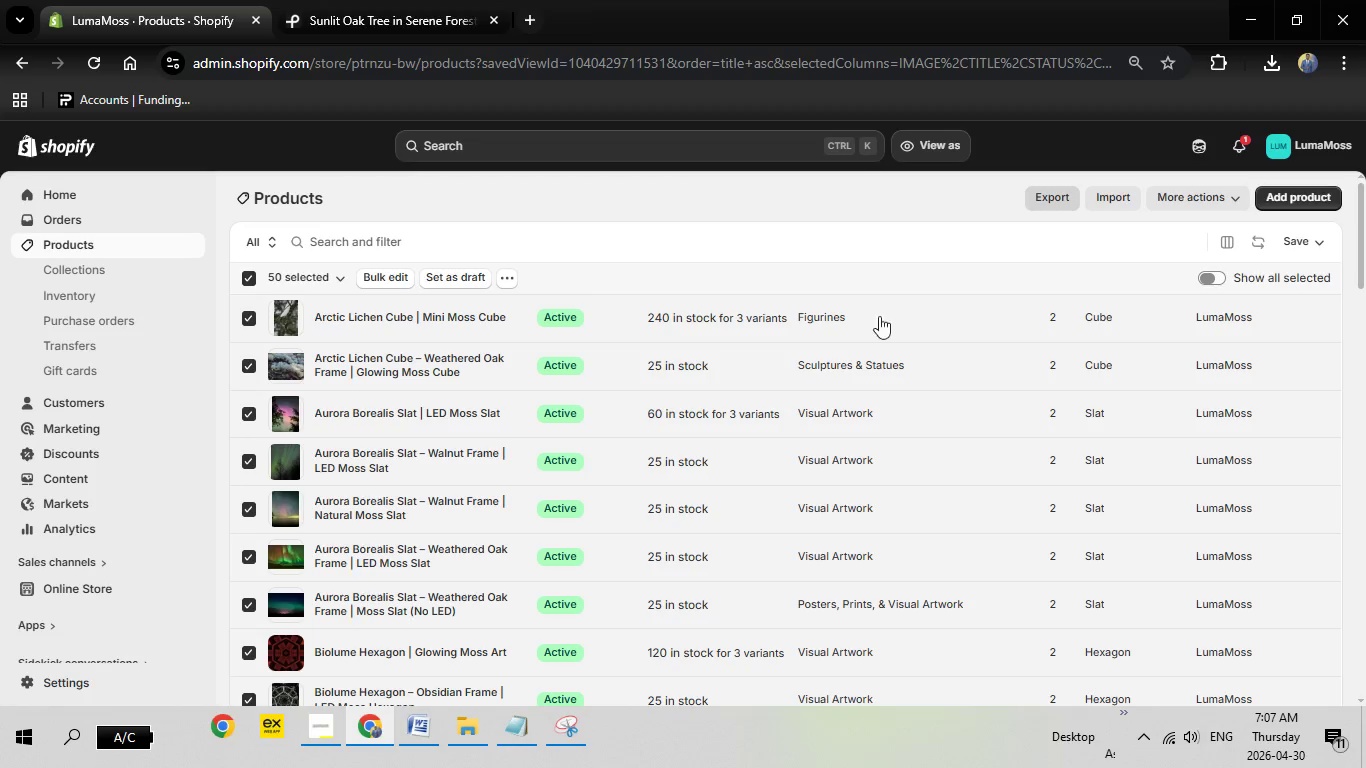 
mouse_move([849, 326])
 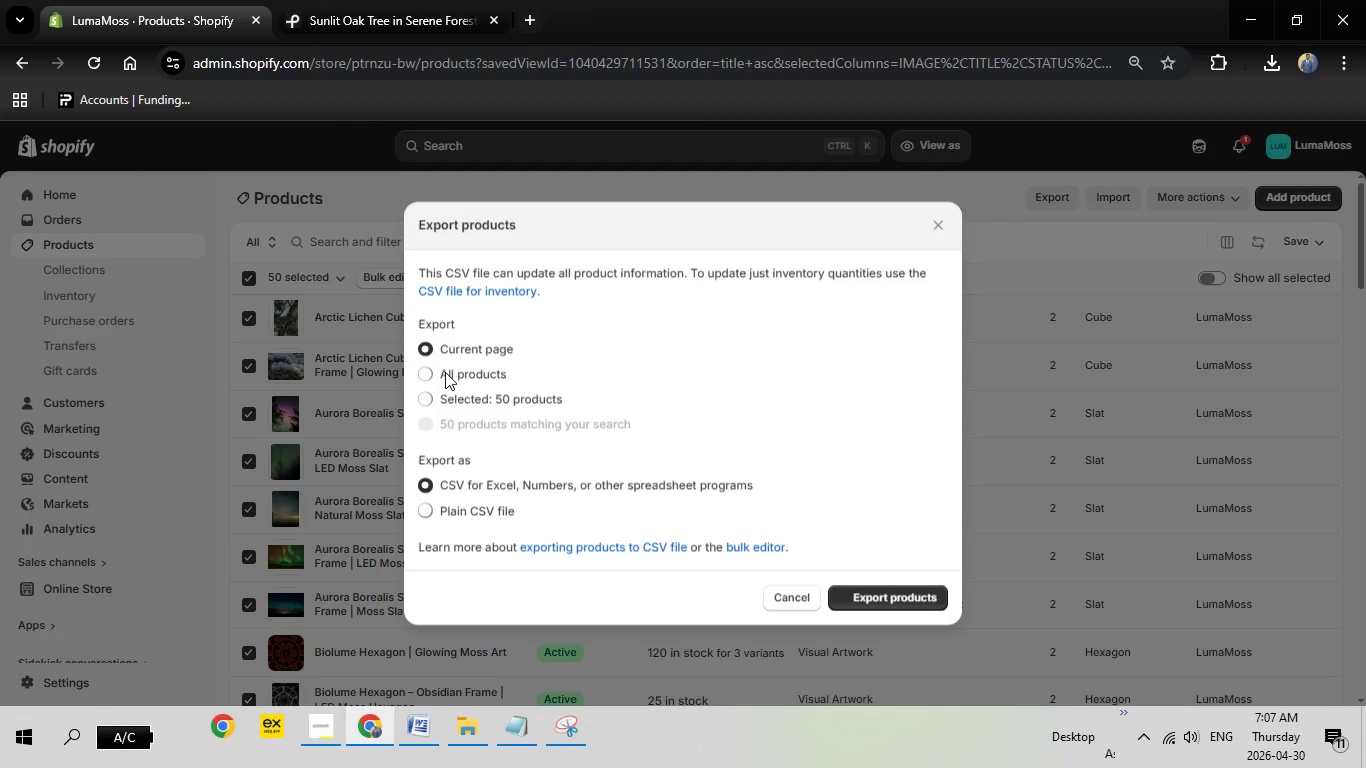 
left_click([445, 372])
 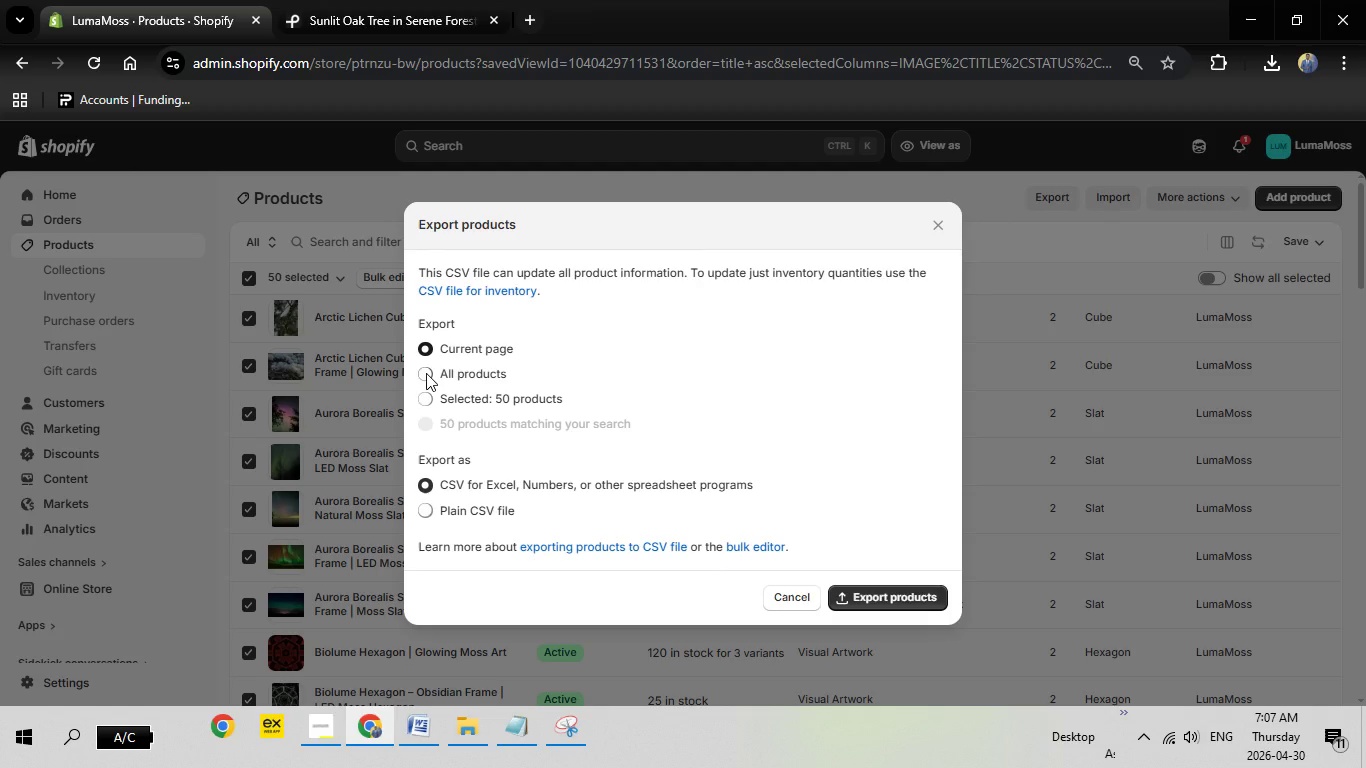 
wait(5.84)
 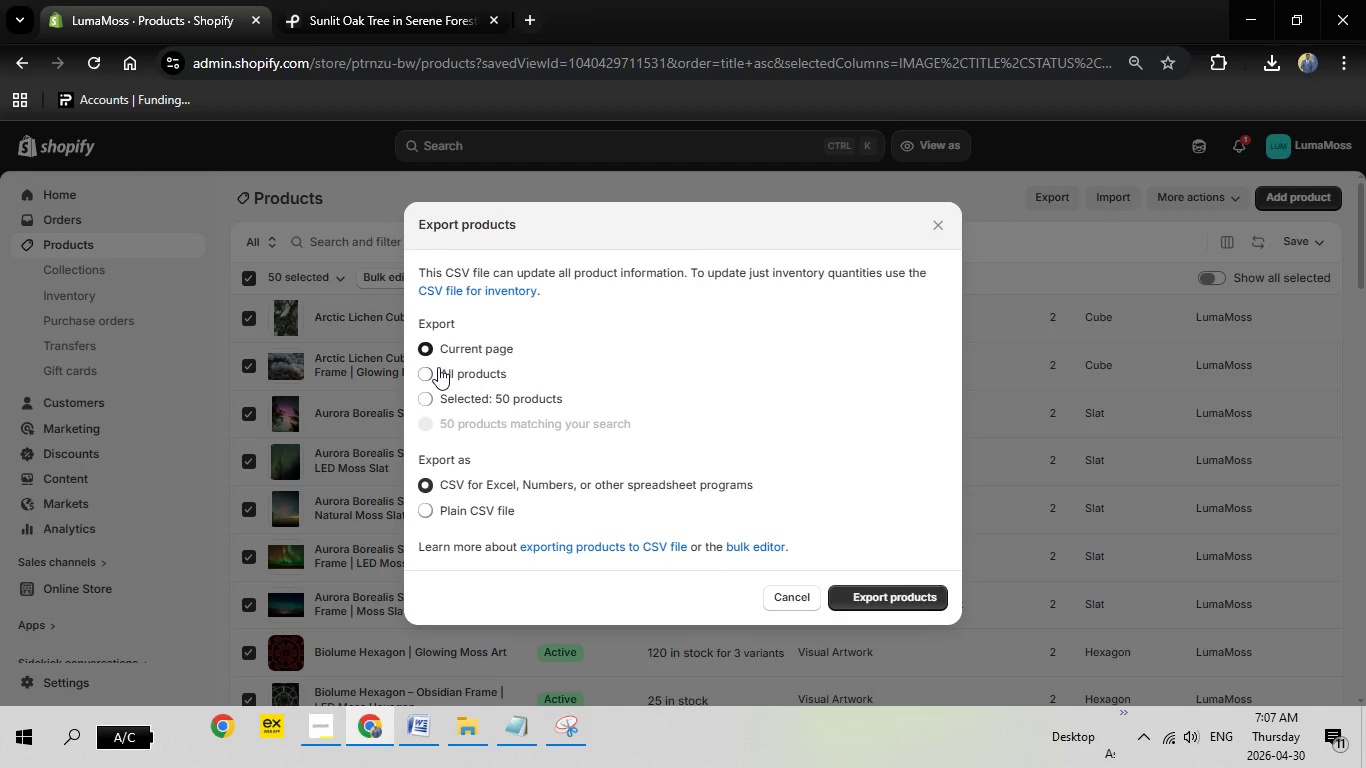 
left_click([425, 373])
 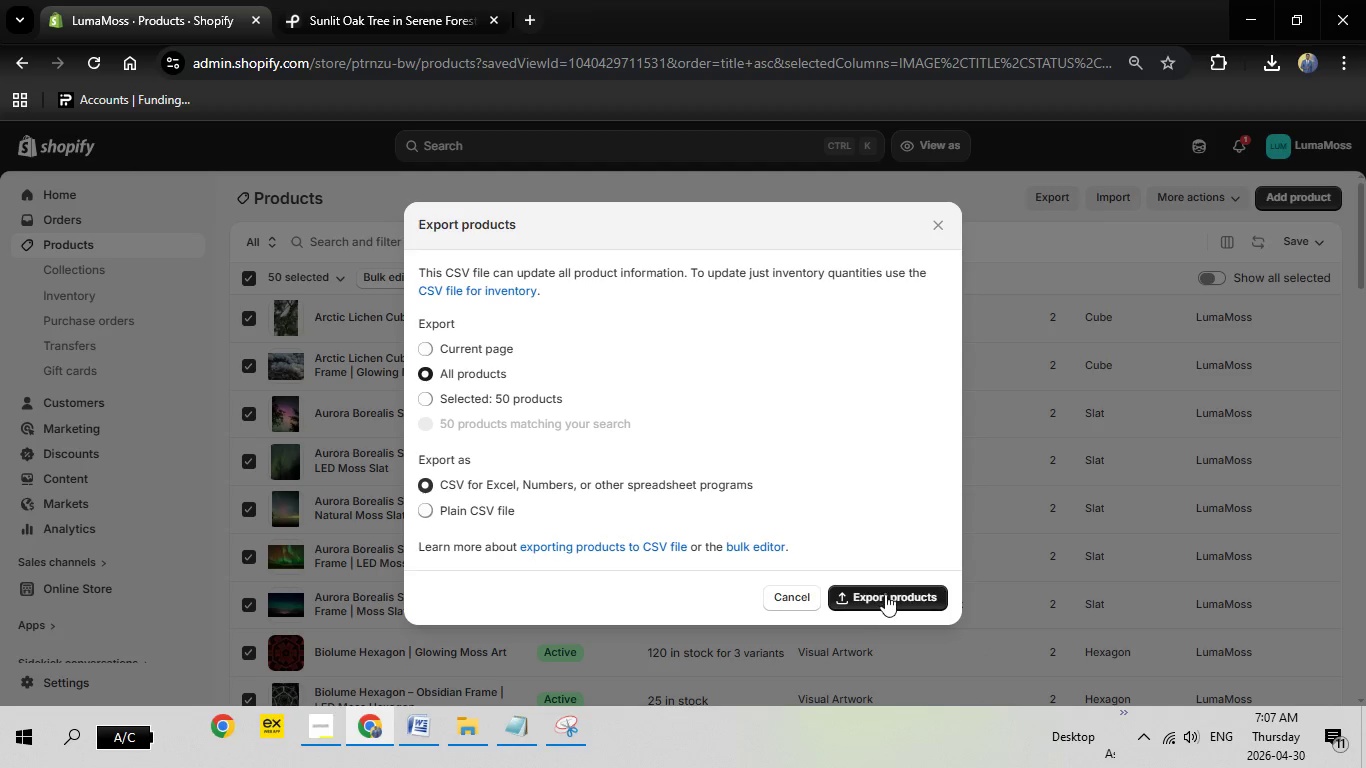 
left_click([885, 594])
 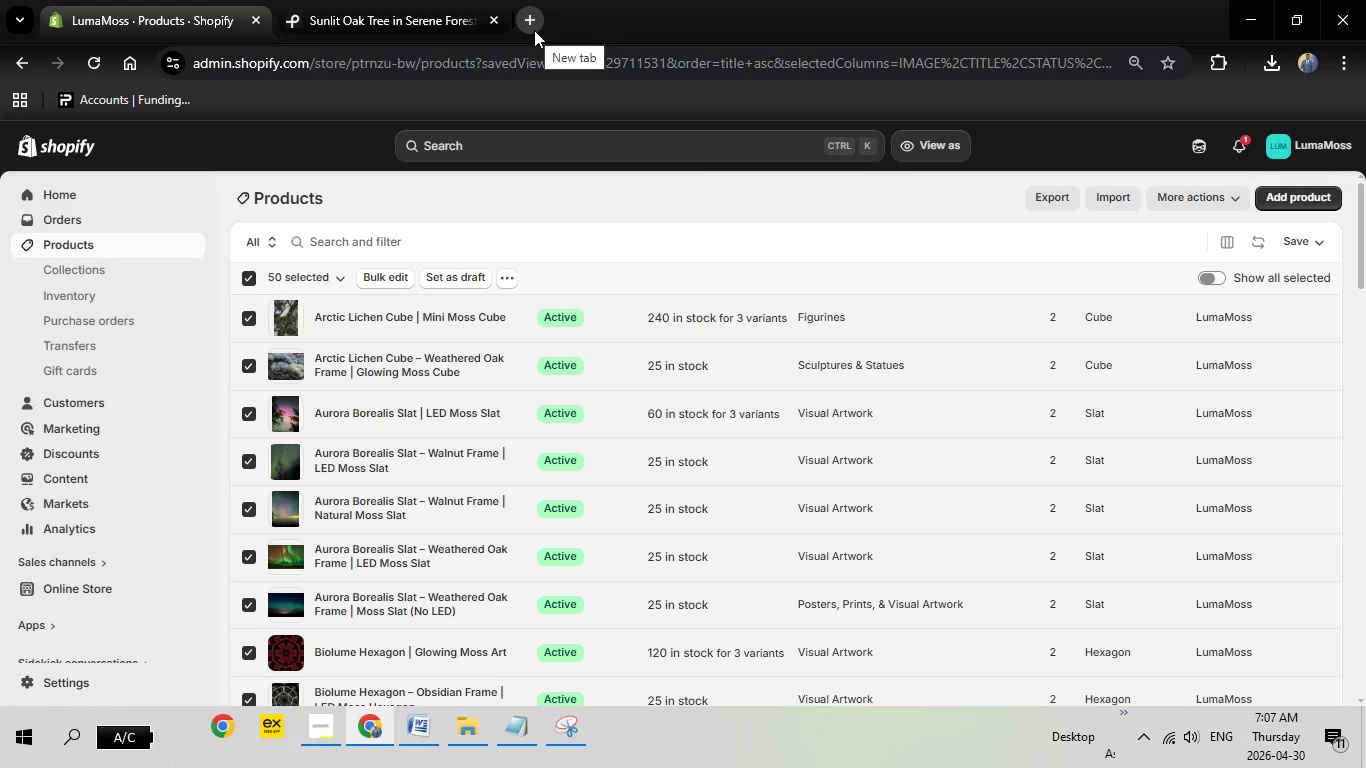 
left_click([518, 16])
 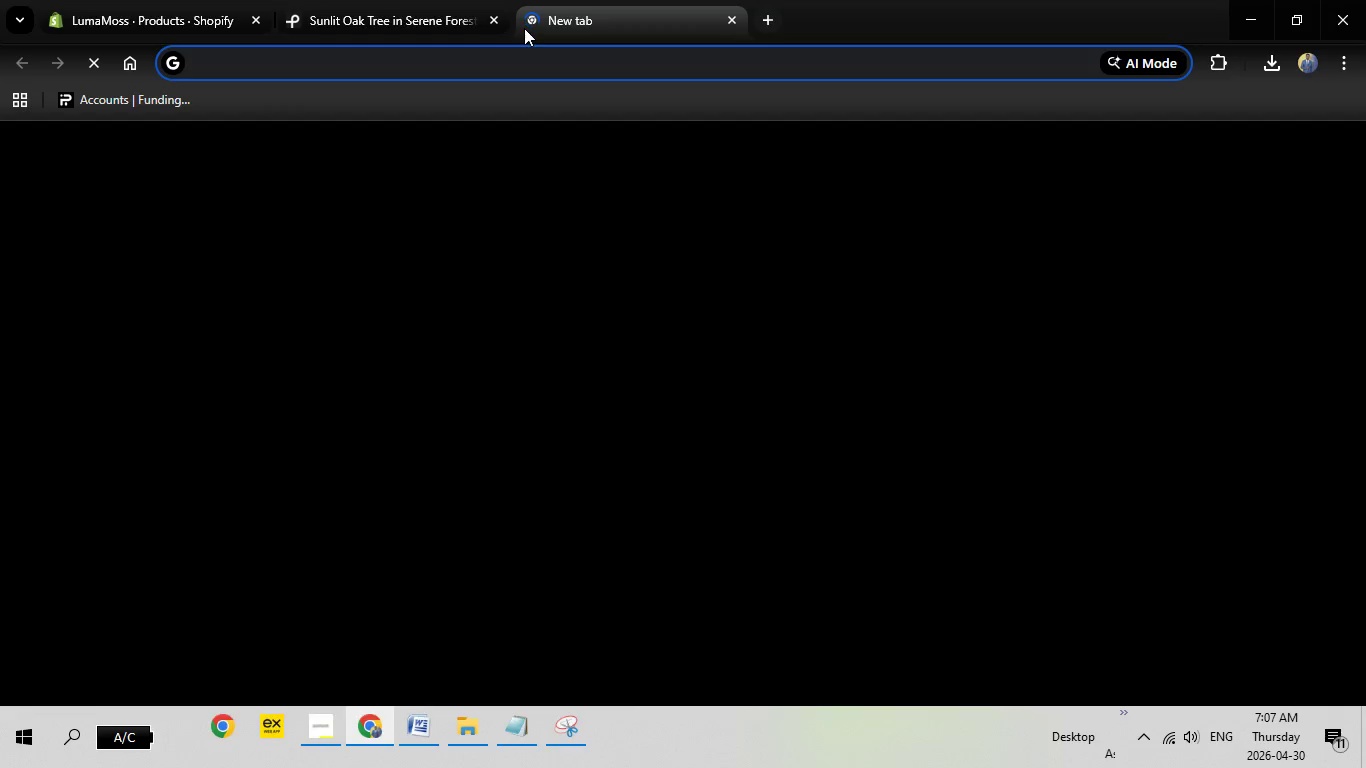 
type(gm)
 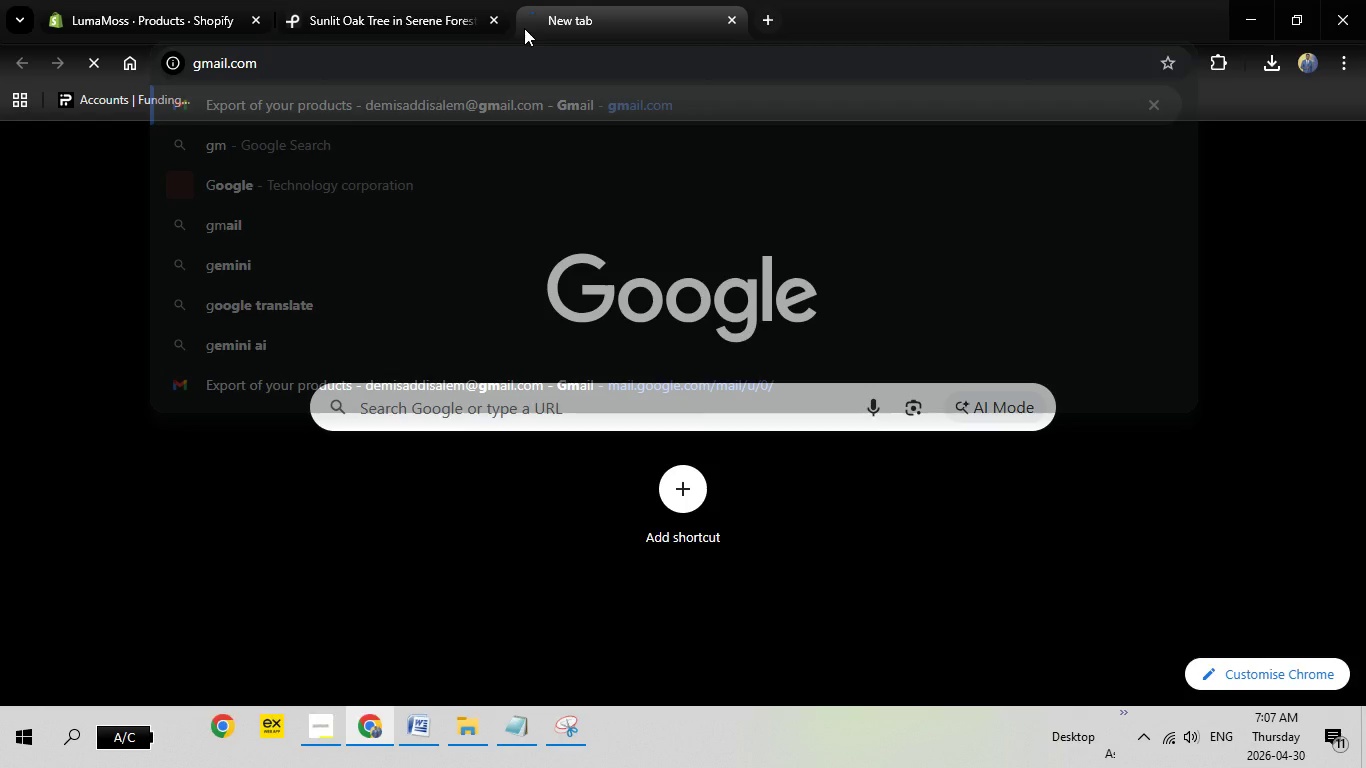 
key(Enter)
 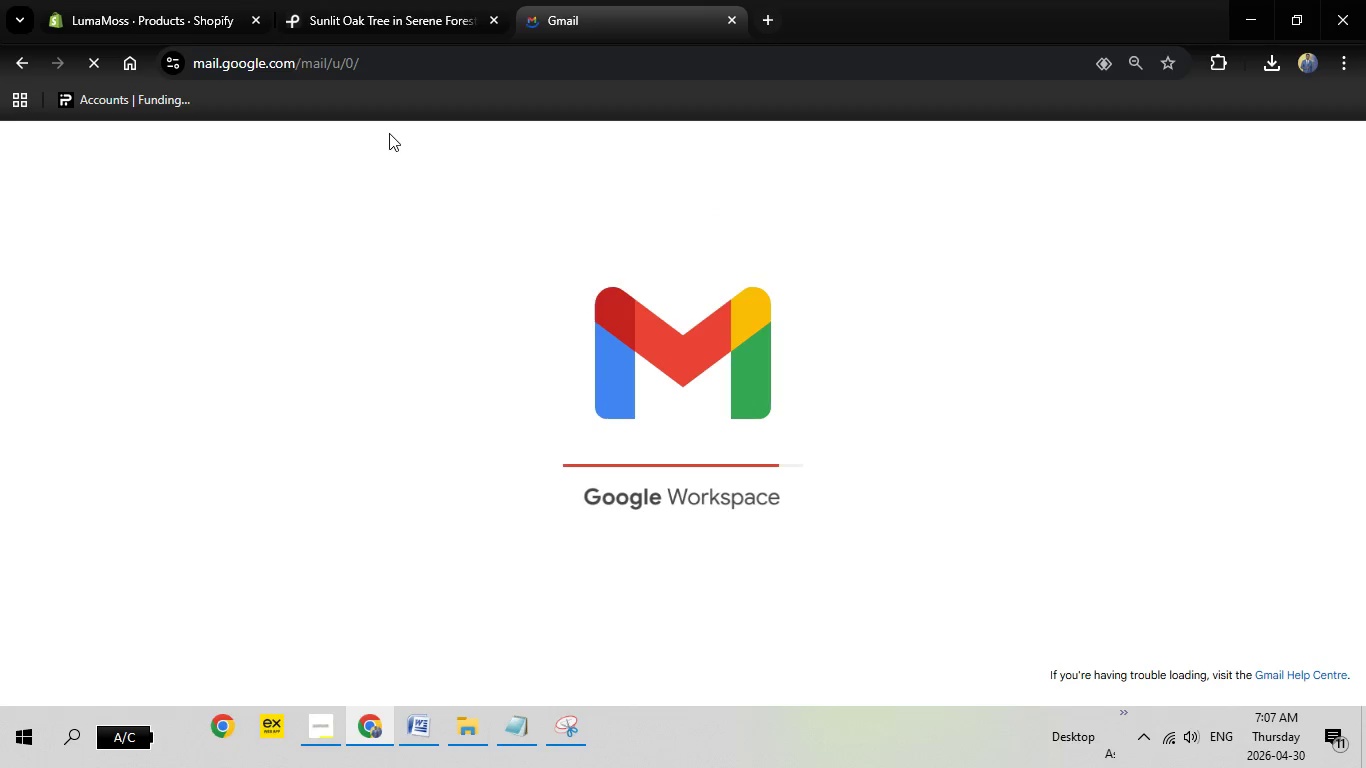 
wait(14.42)
 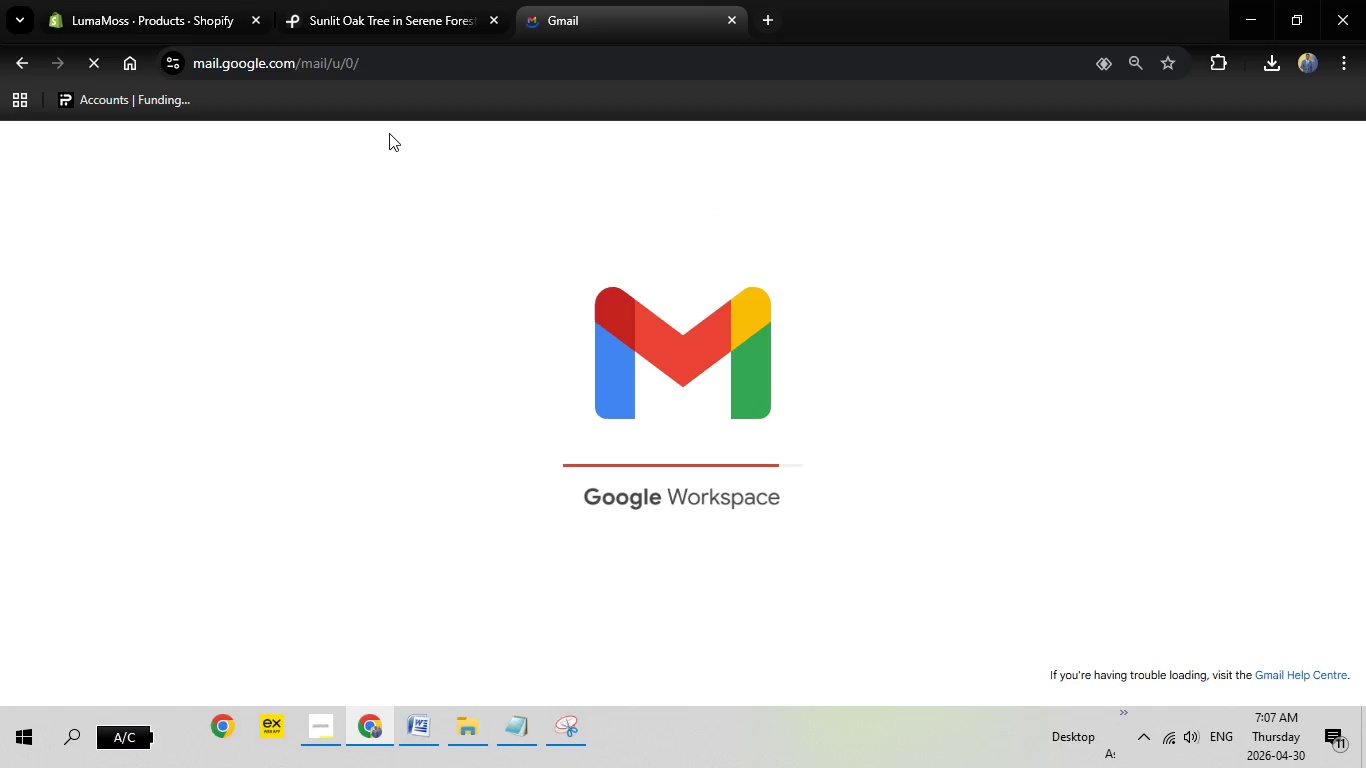 
left_click([578, 0])
 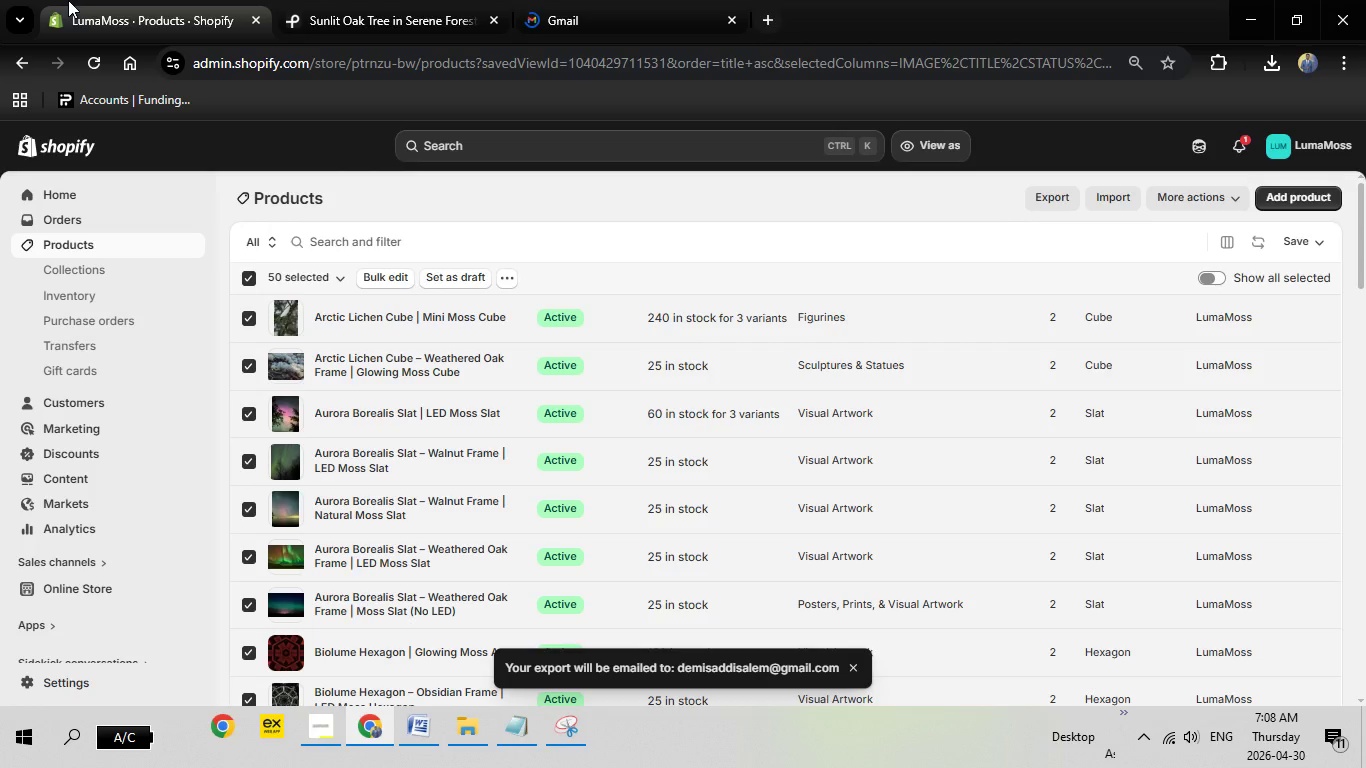 
left_click([68, 0])
 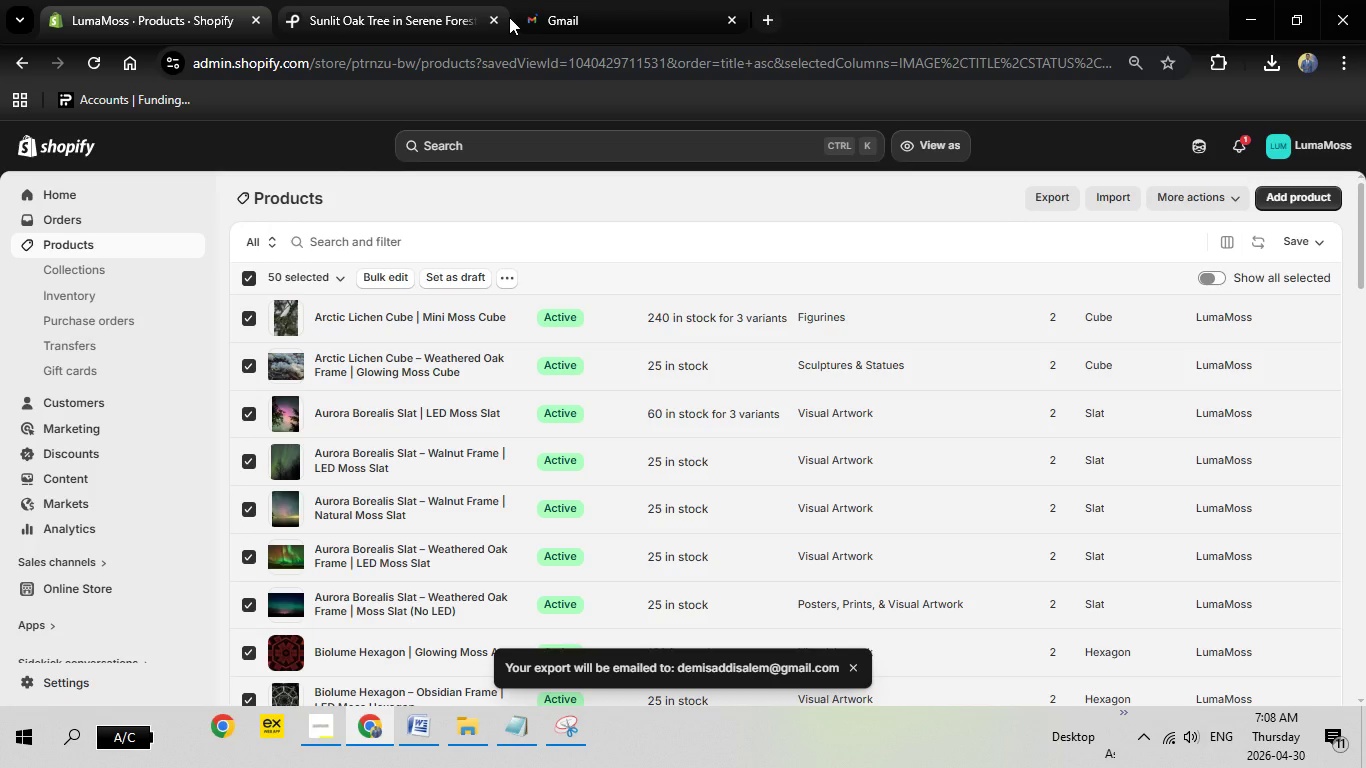 
left_click([509, 17])
 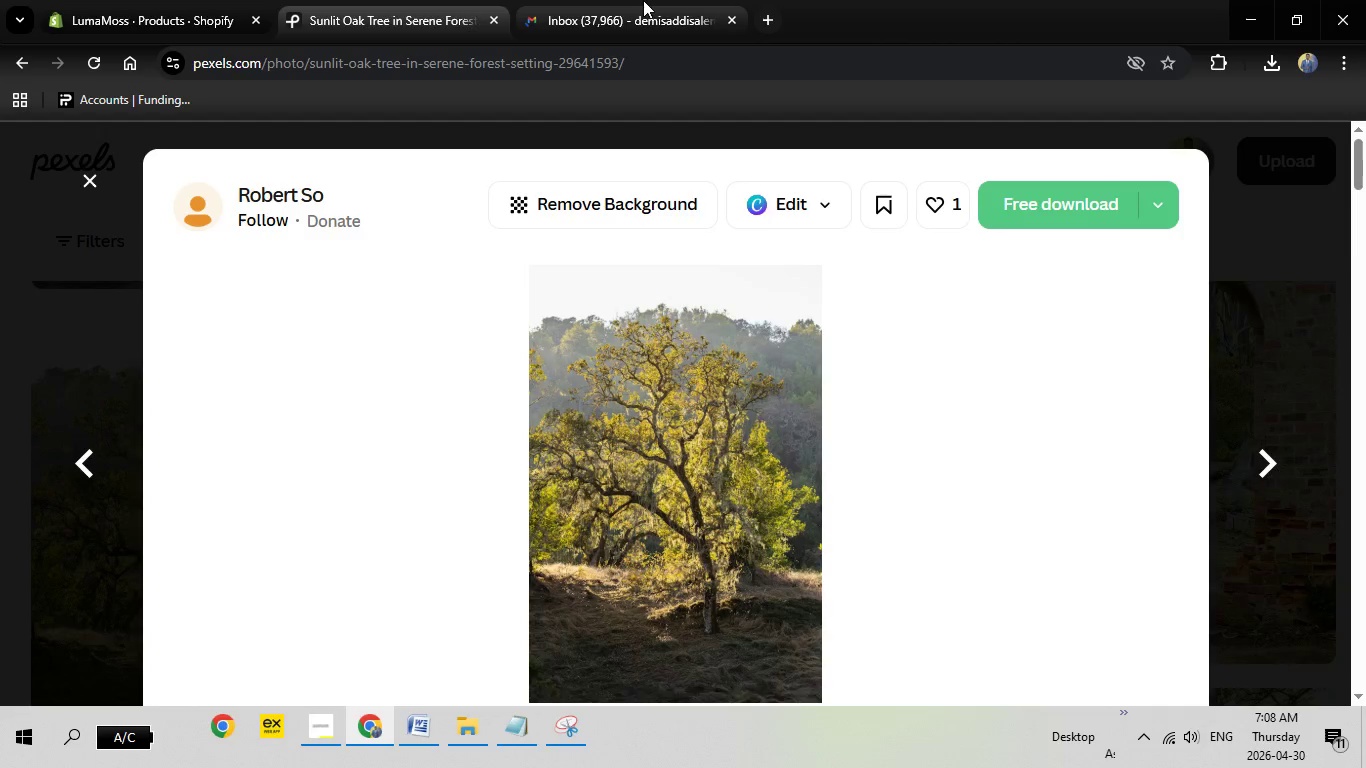 
left_click([643, 0])
 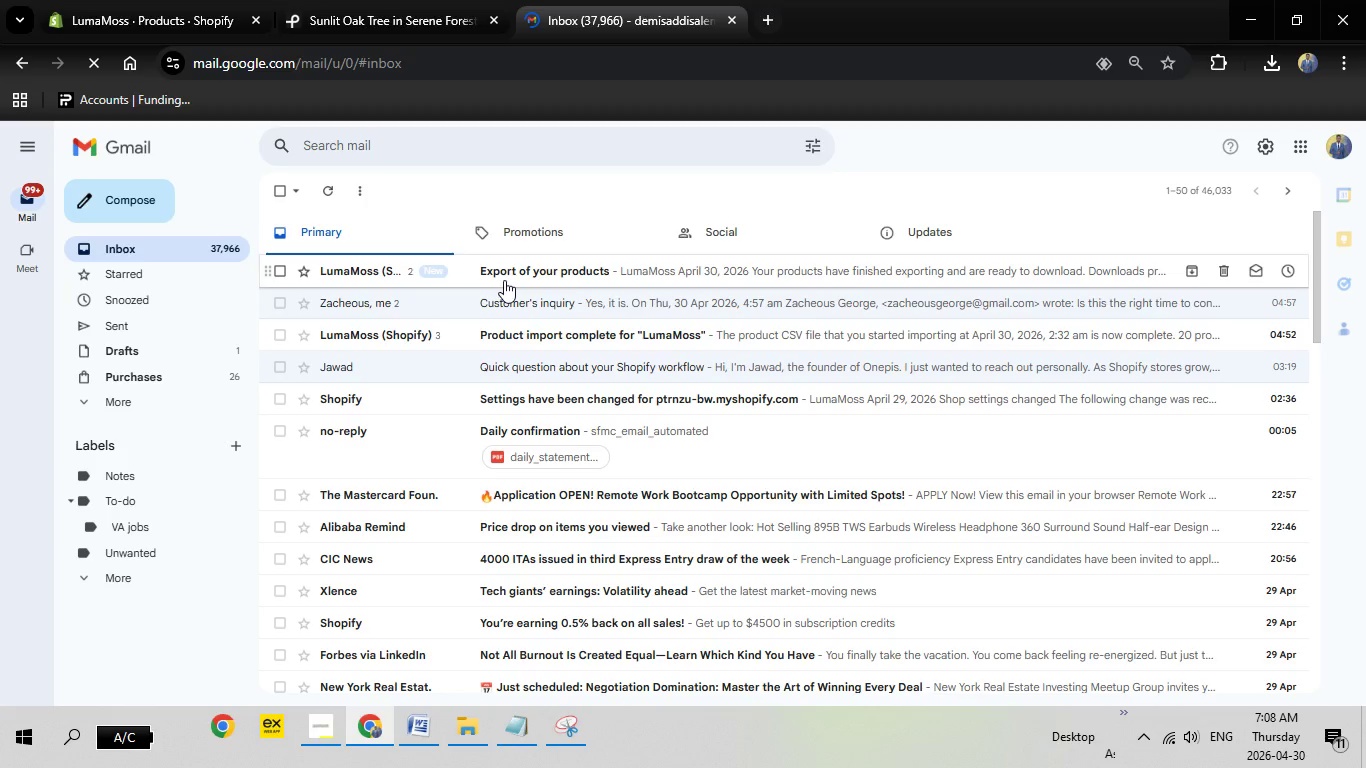 
left_click([526, 275])
 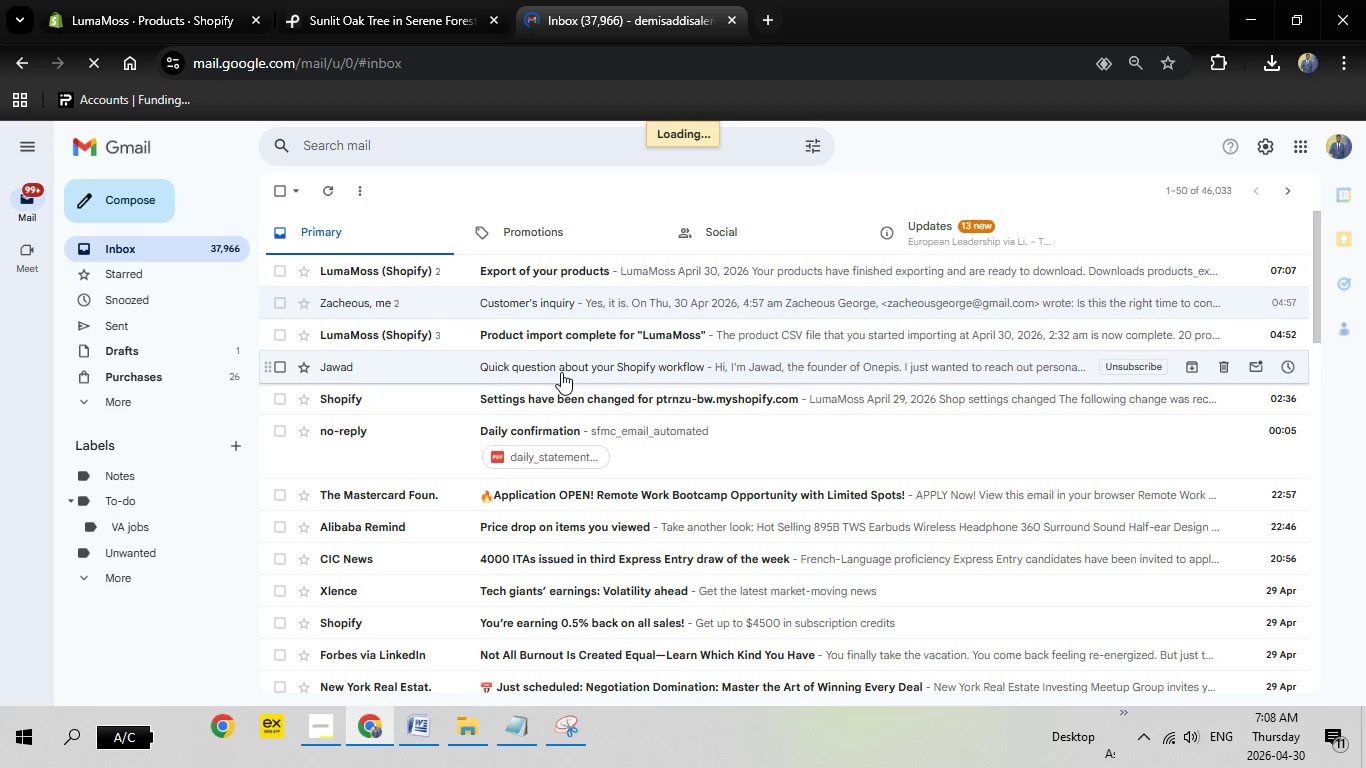 
wait(8.42)
 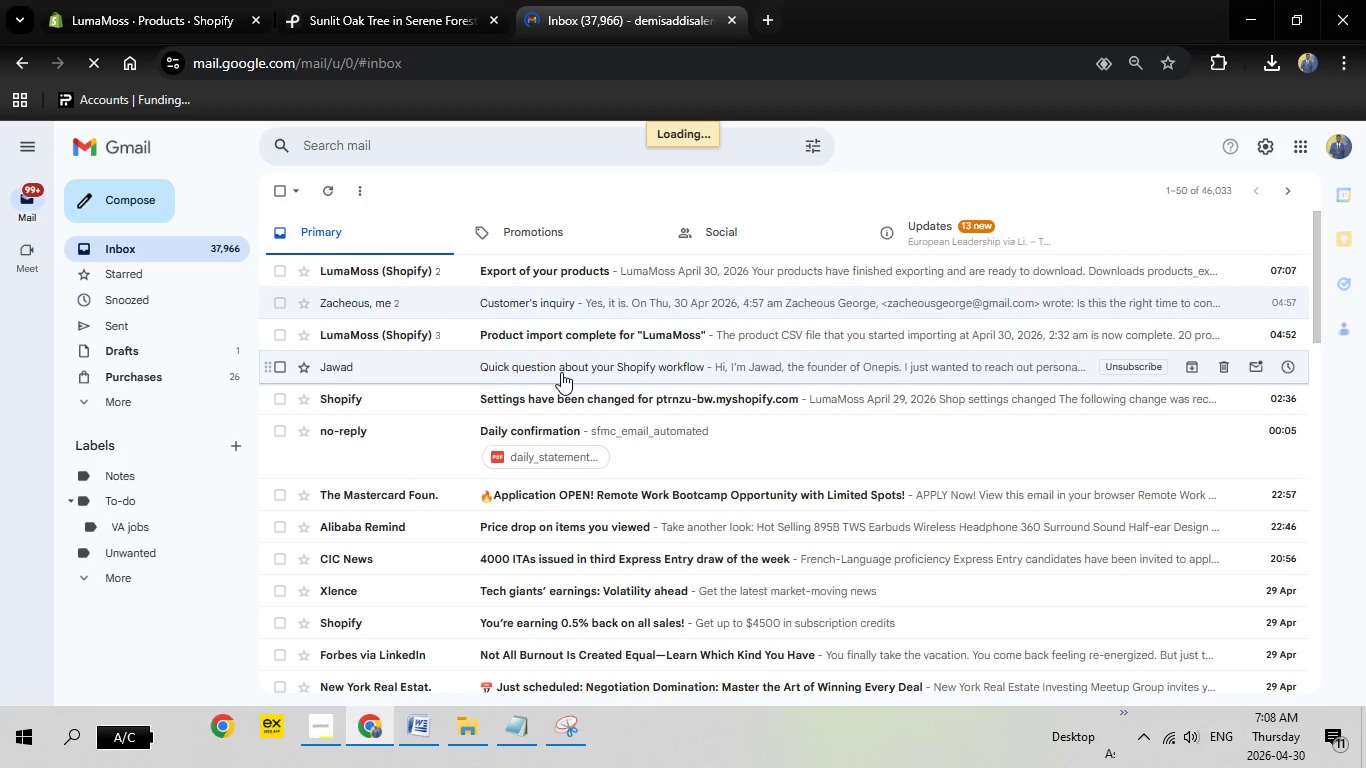 
left_click([331, 367])
 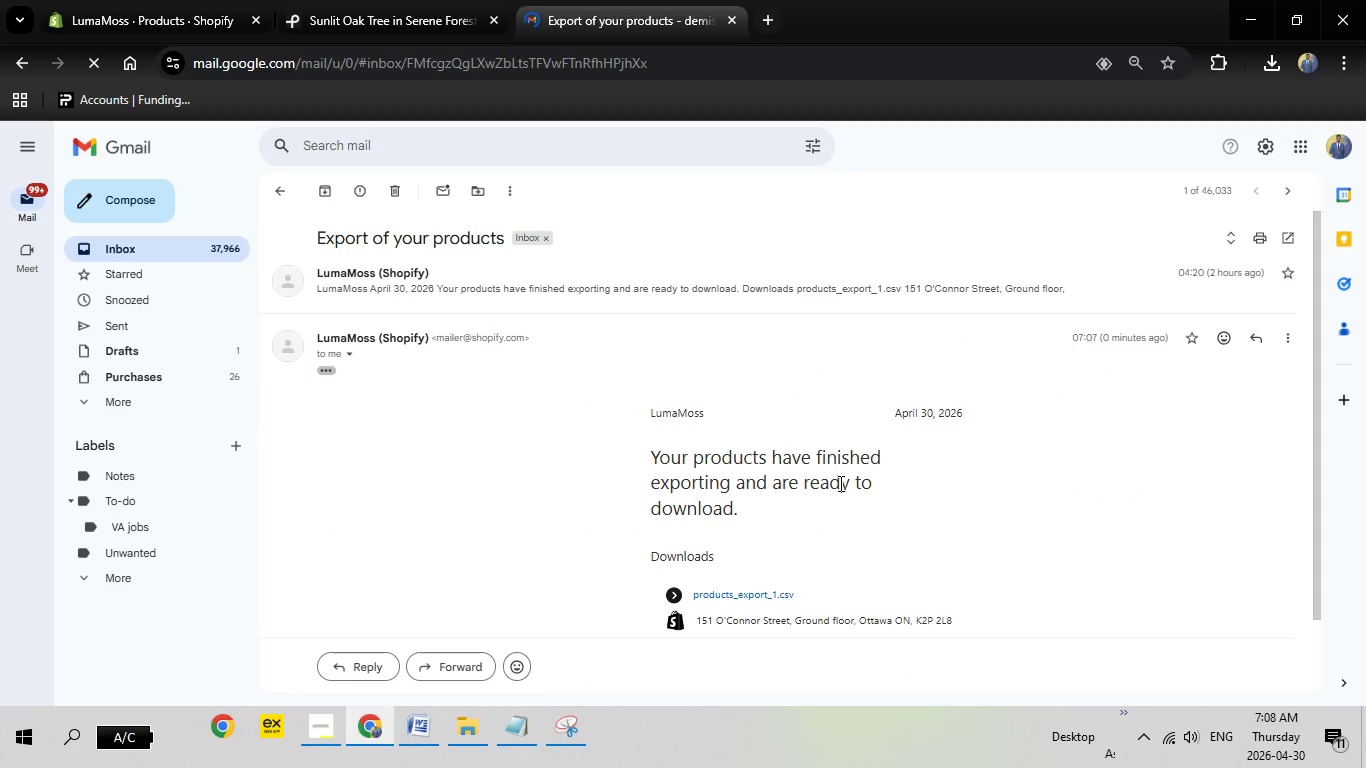 
scroll: coordinate [839, 483], scroll_direction: down, amount: 2.0
 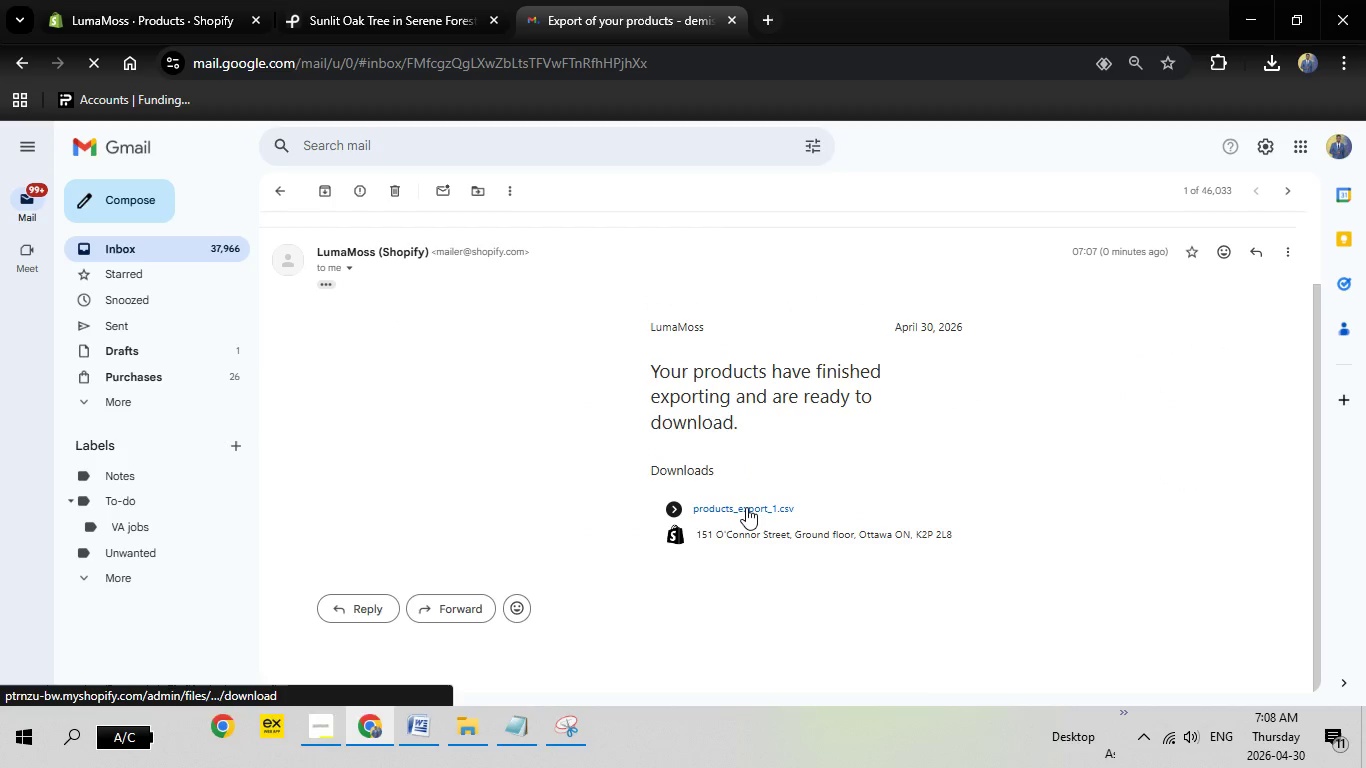 